 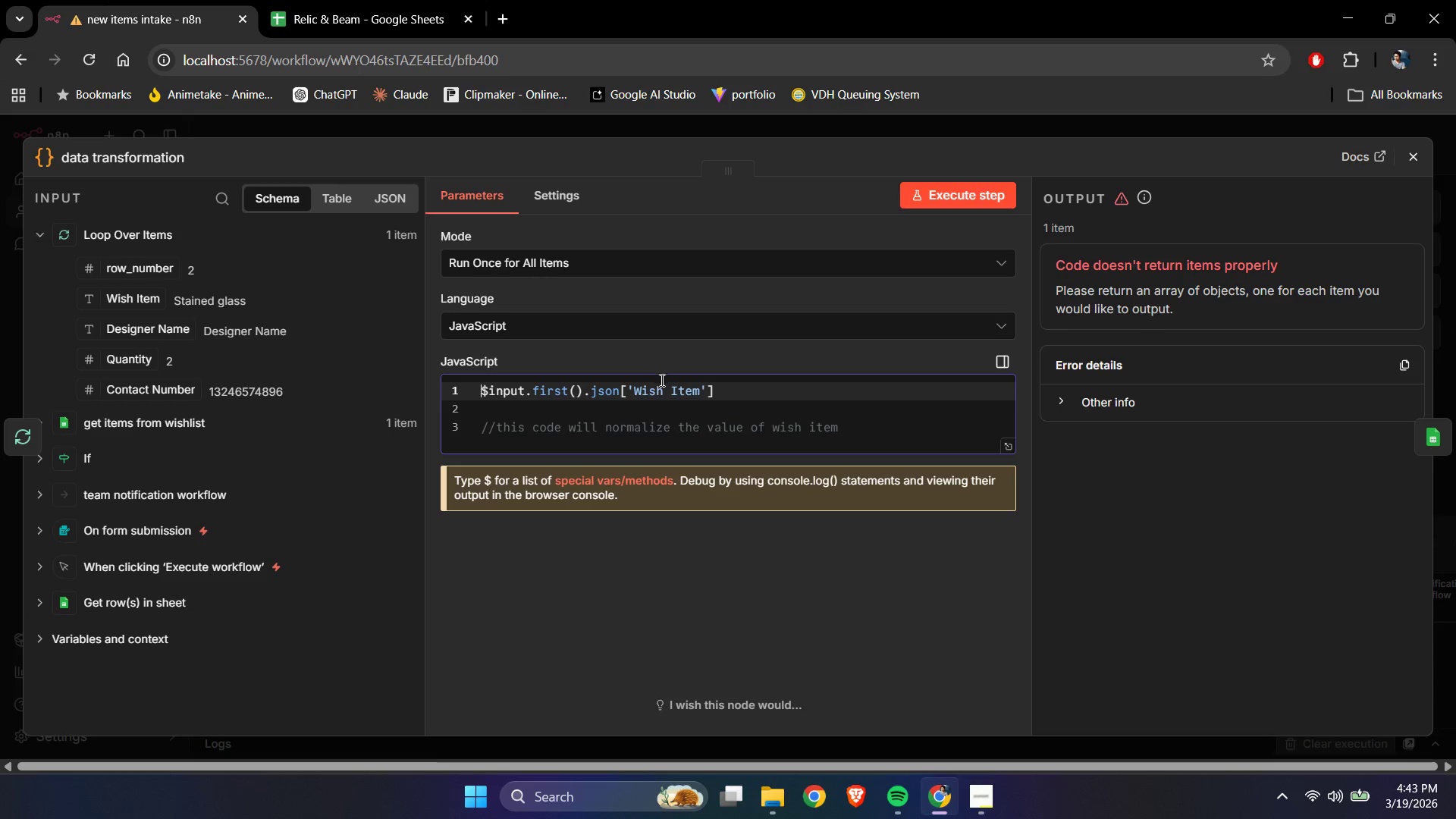 
double_click([755, 415])
 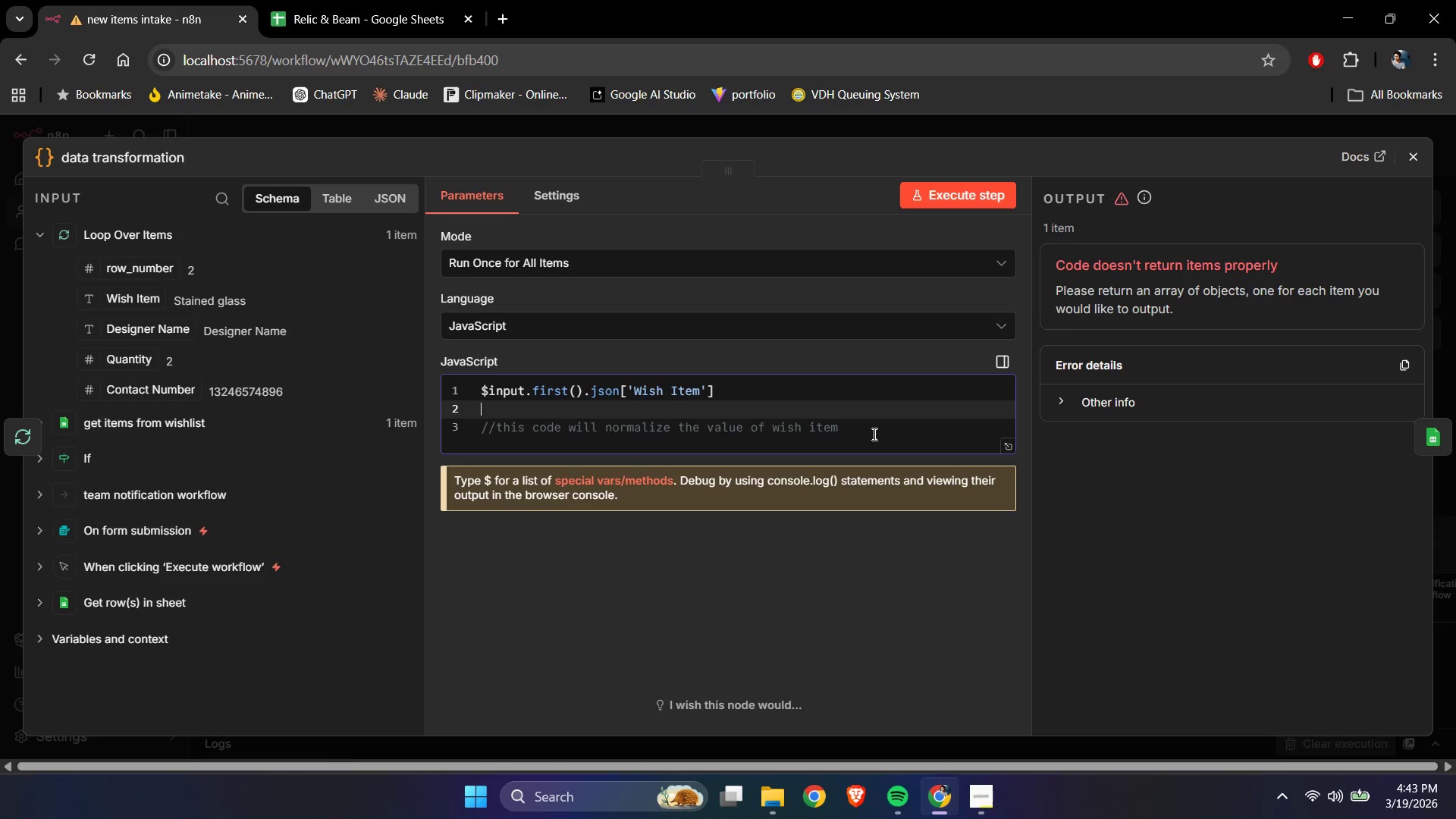 
left_click([876, 435])
 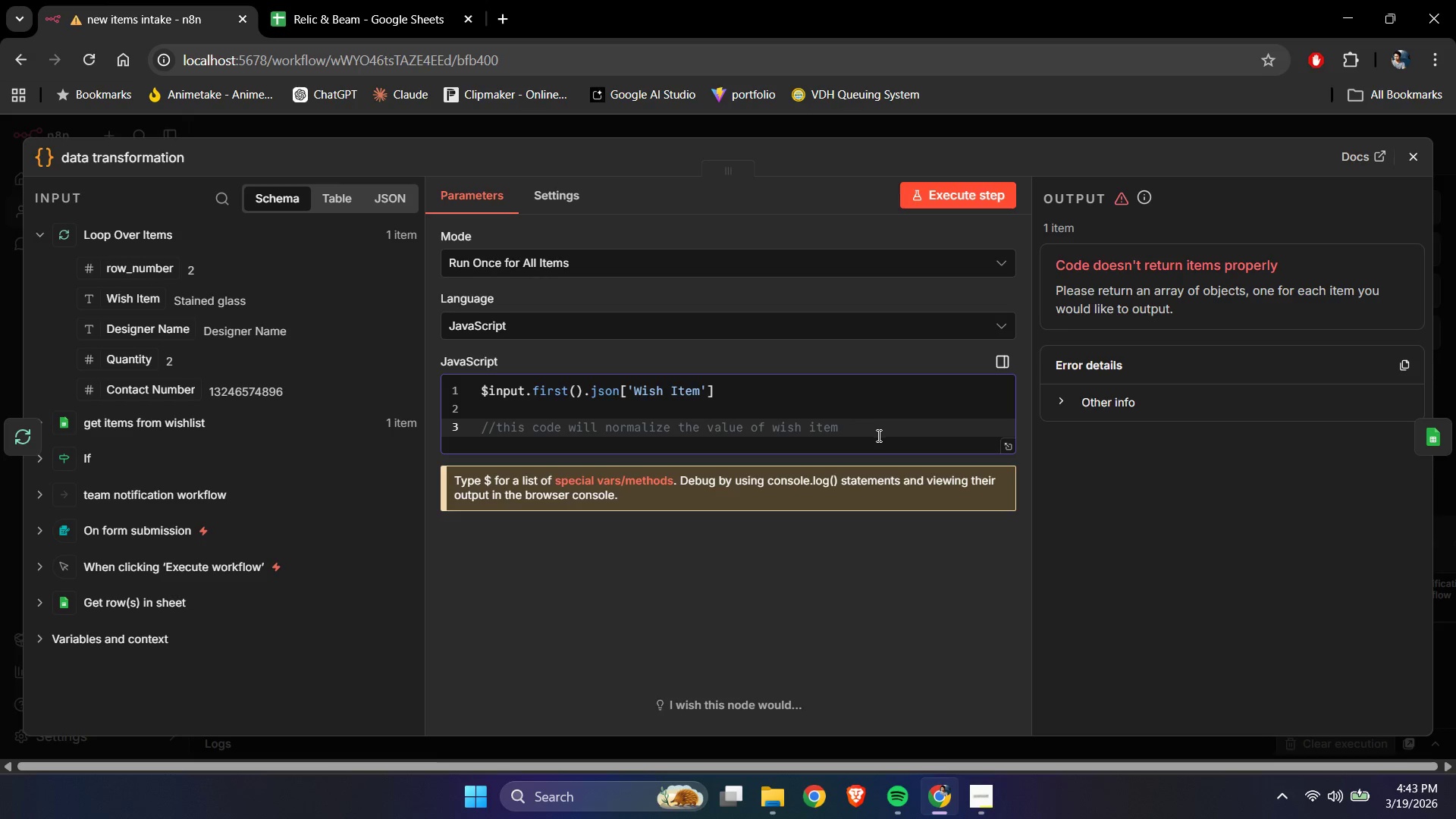 
left_click([862, 413])
 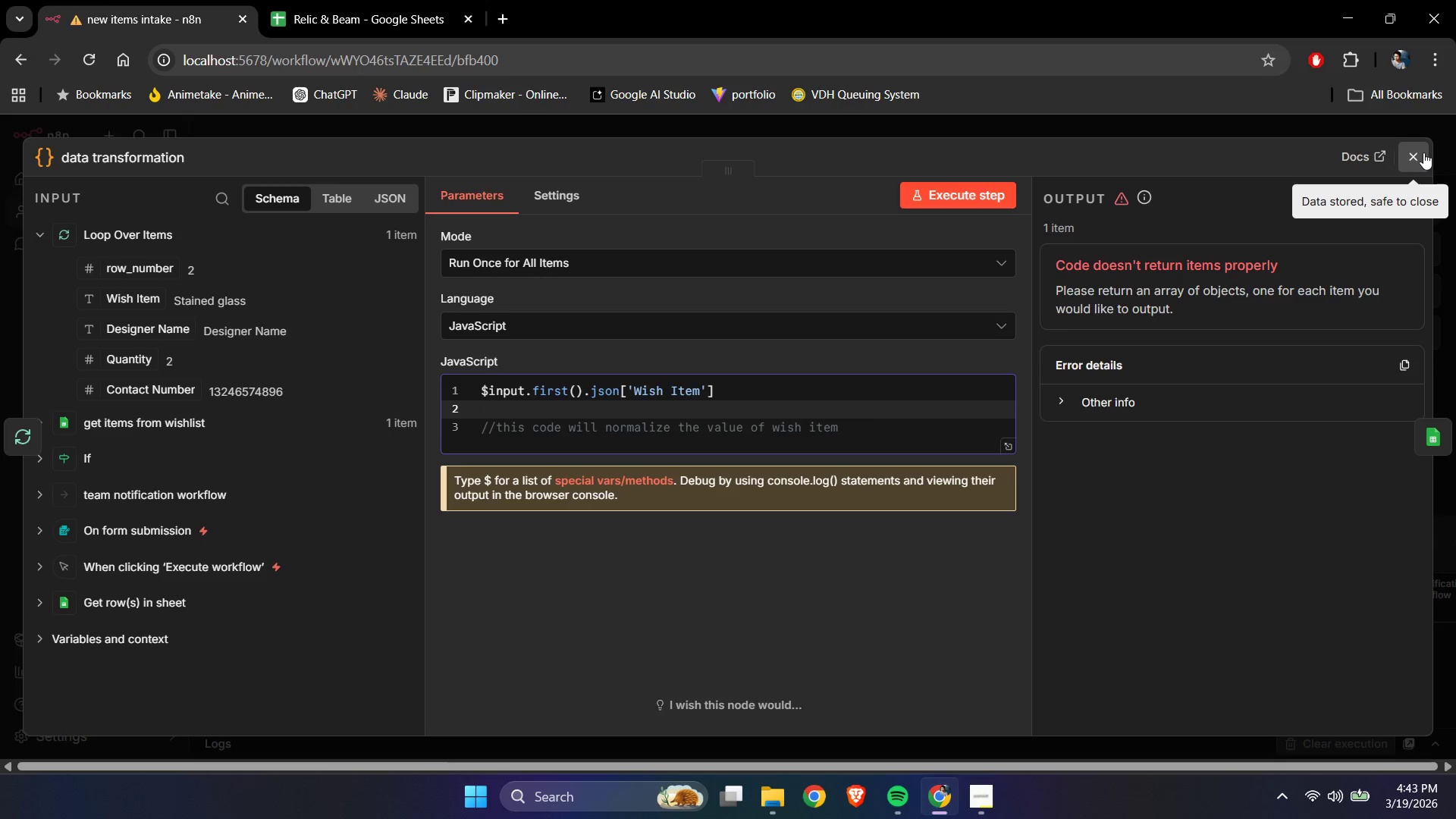 
left_click([1421, 154])
 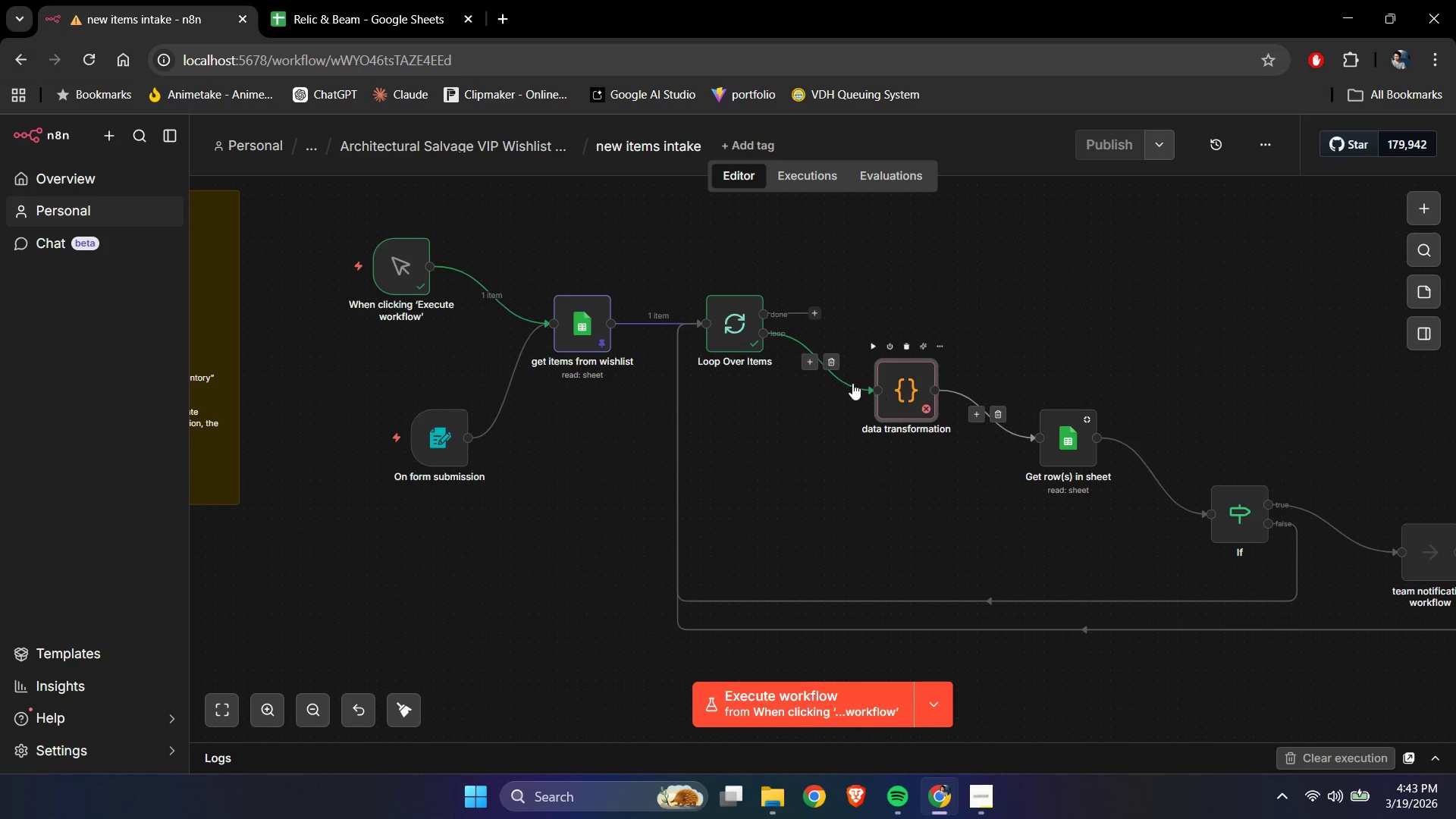 
left_click([833, 365])
 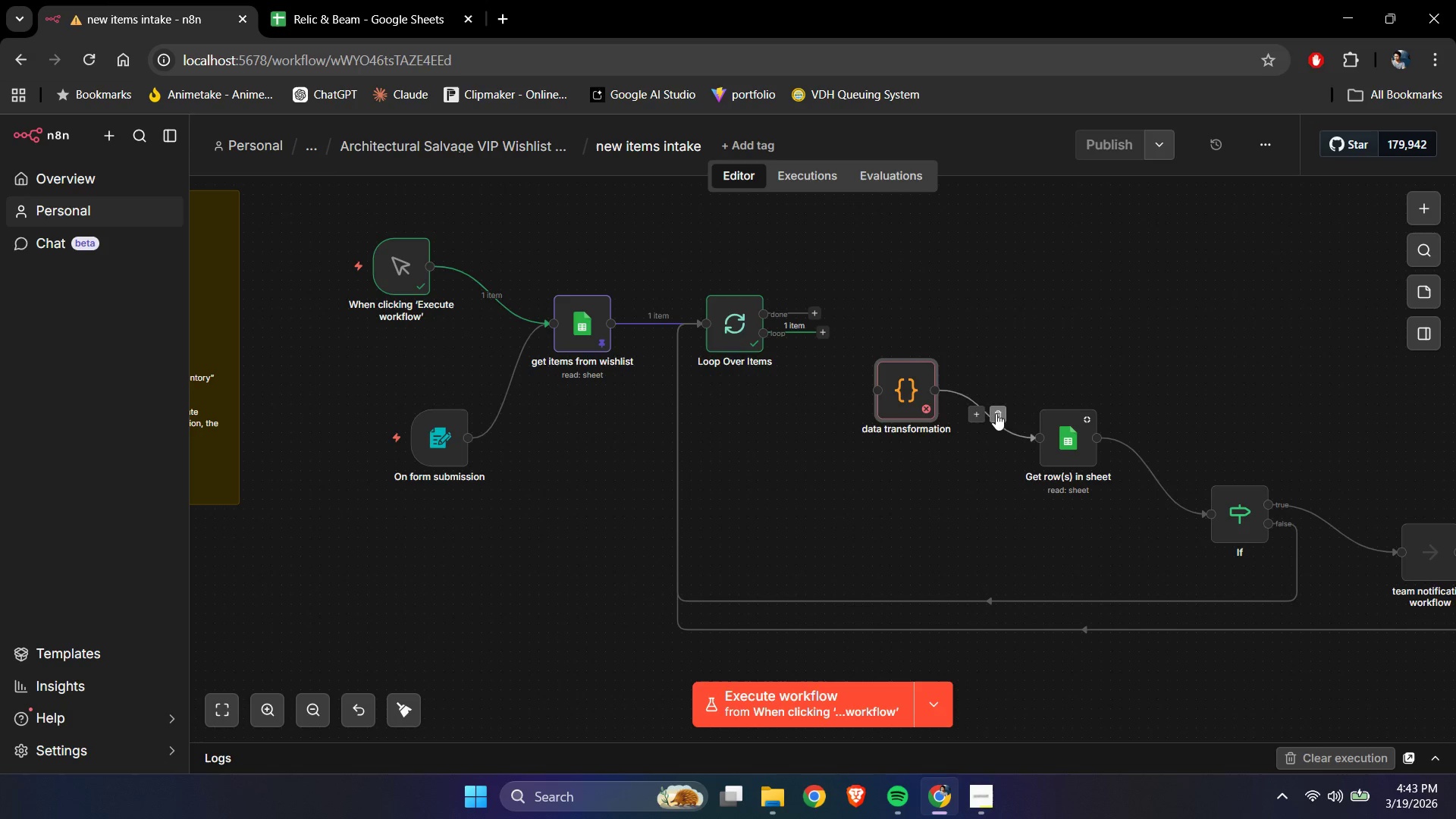 
left_click_drag(start_coordinate=[915, 393], to_coordinate=[1133, 277])
 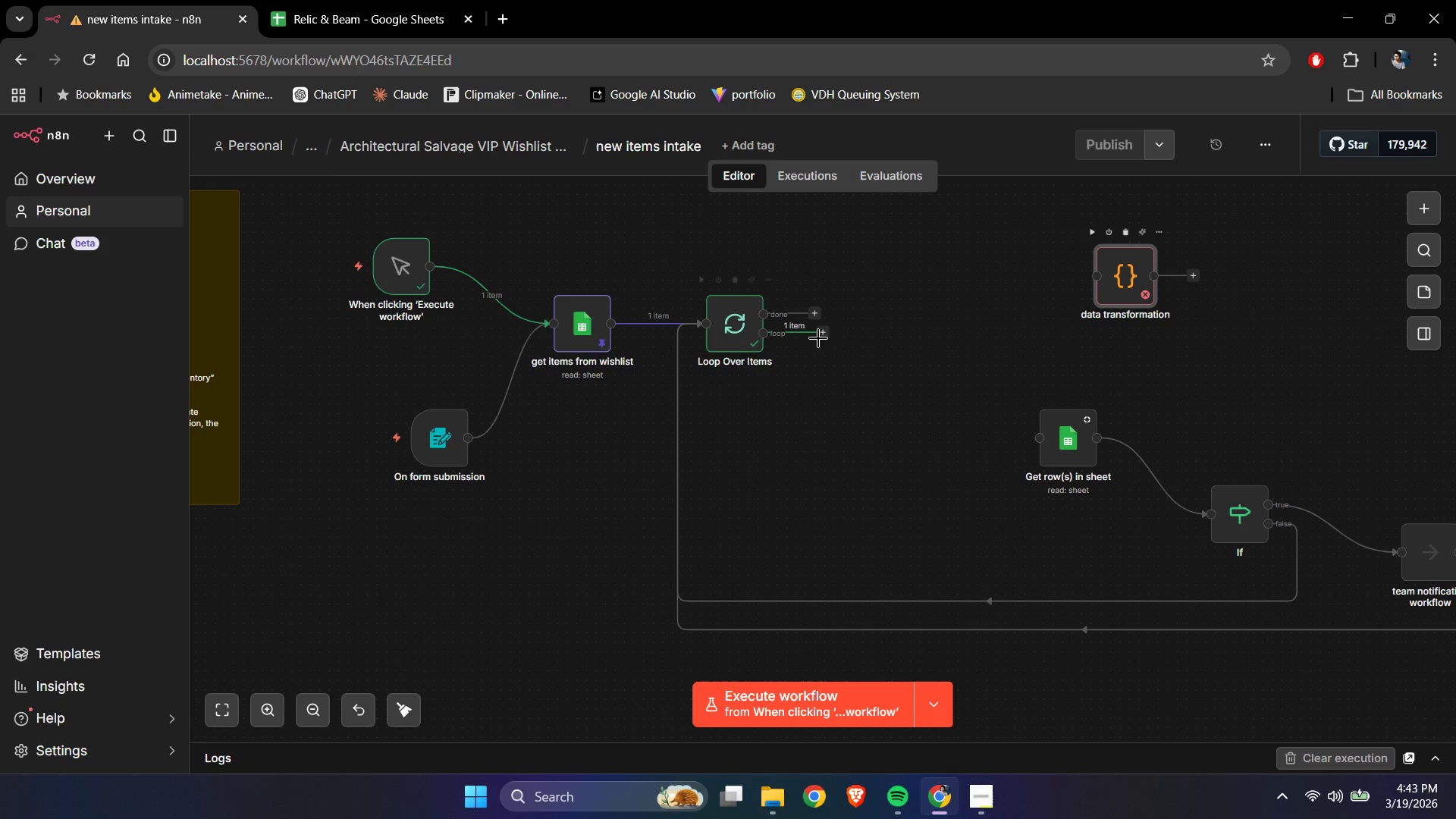 
left_click_drag(start_coordinate=[822, 337], to_coordinate=[1028, 433])
 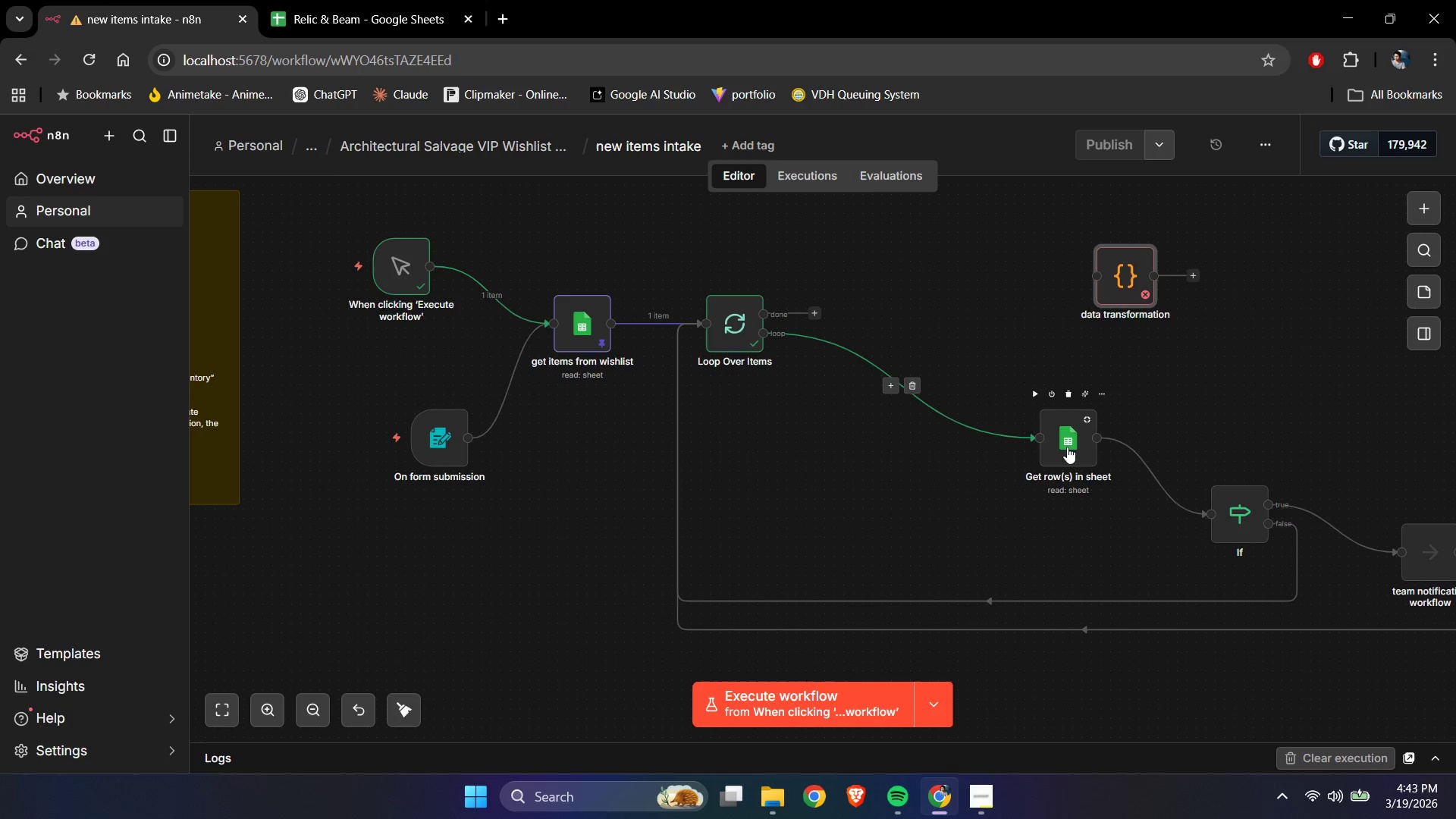 
left_click_drag(start_coordinate=[1067, 447], to_coordinate=[974, 415])
 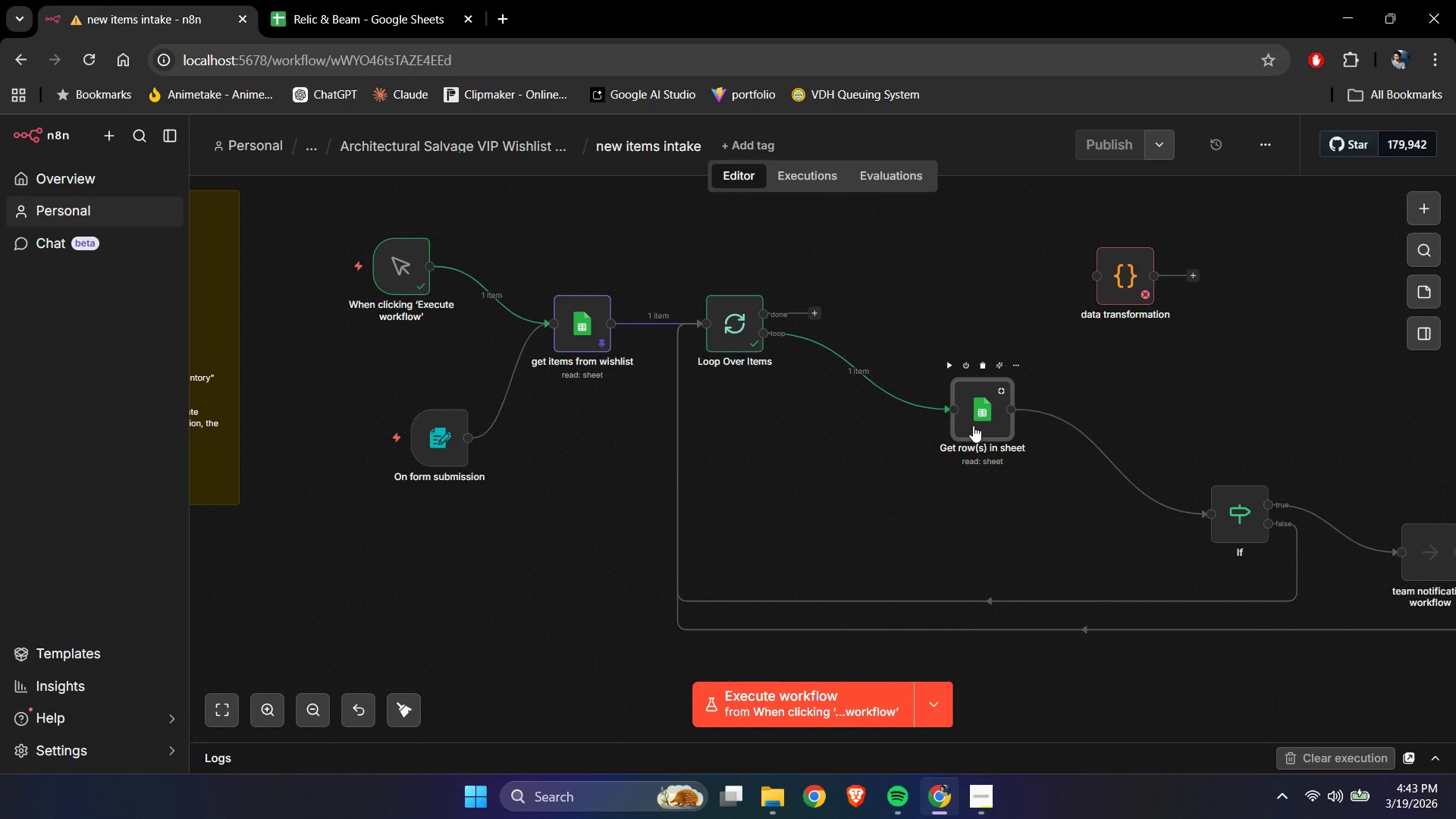 
double_click([968, 419])
 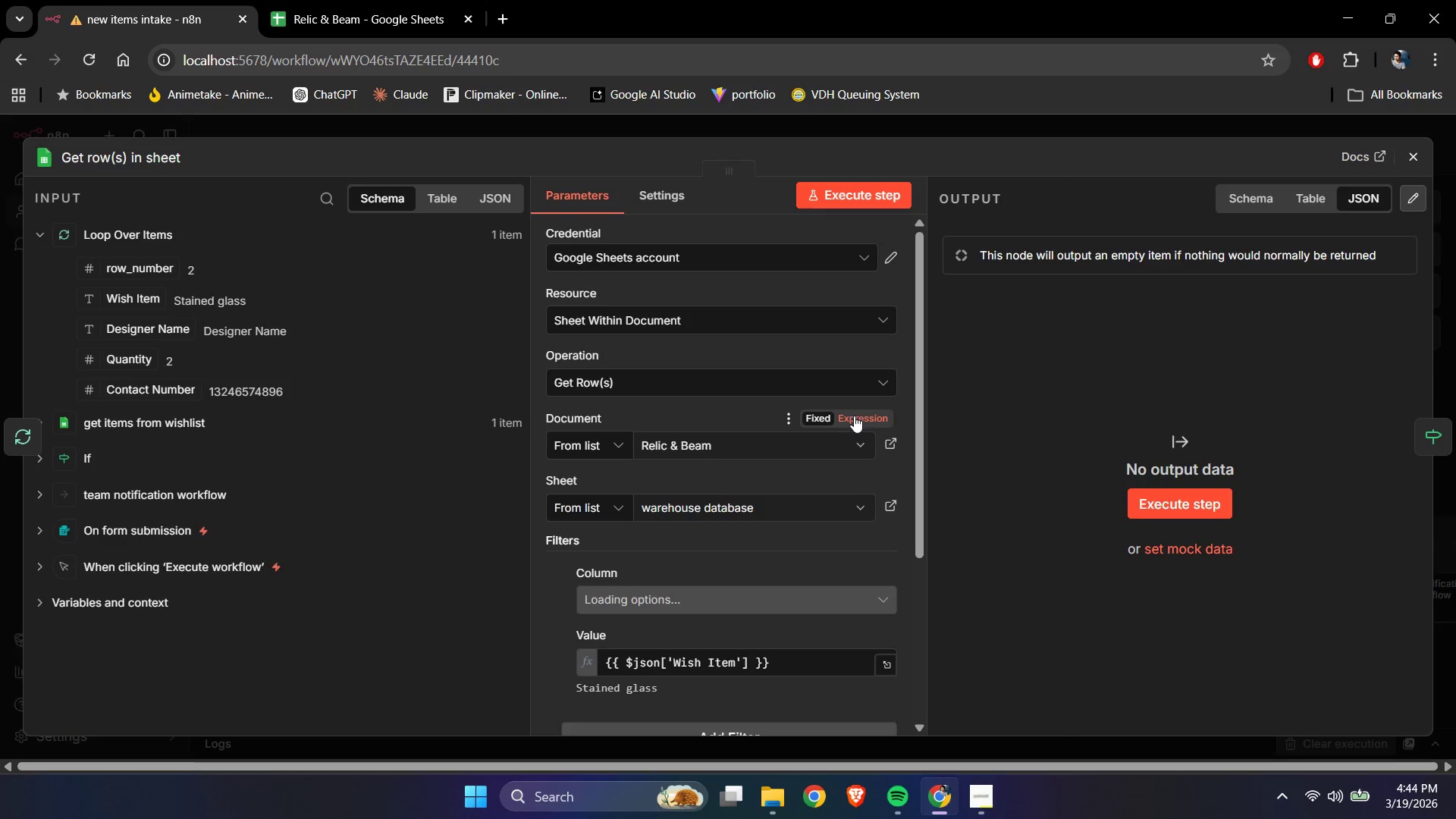 
left_click([708, 405])
 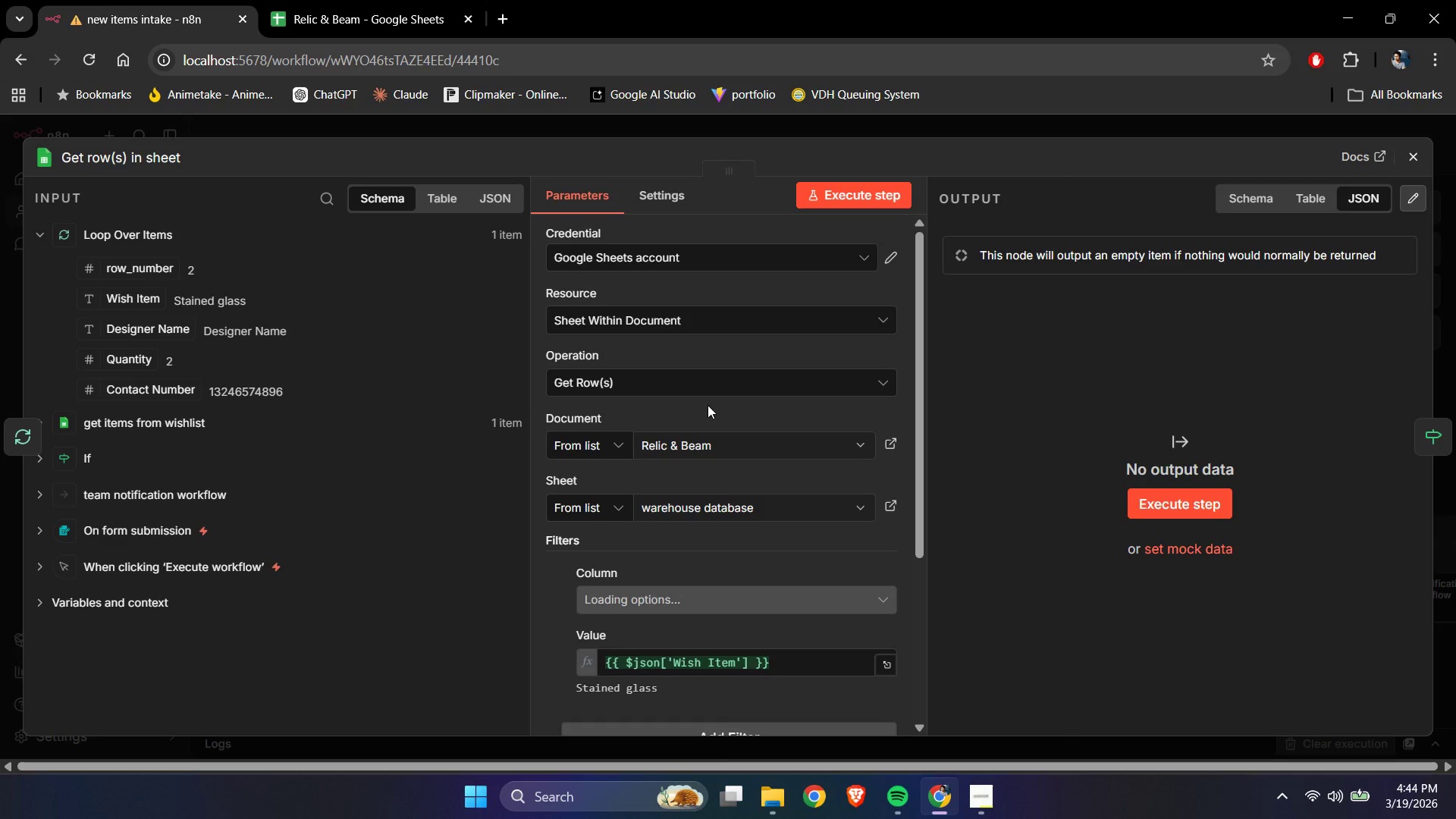 
scroll: coordinate [657, 491], scroll_direction: down, amount: 2.0
 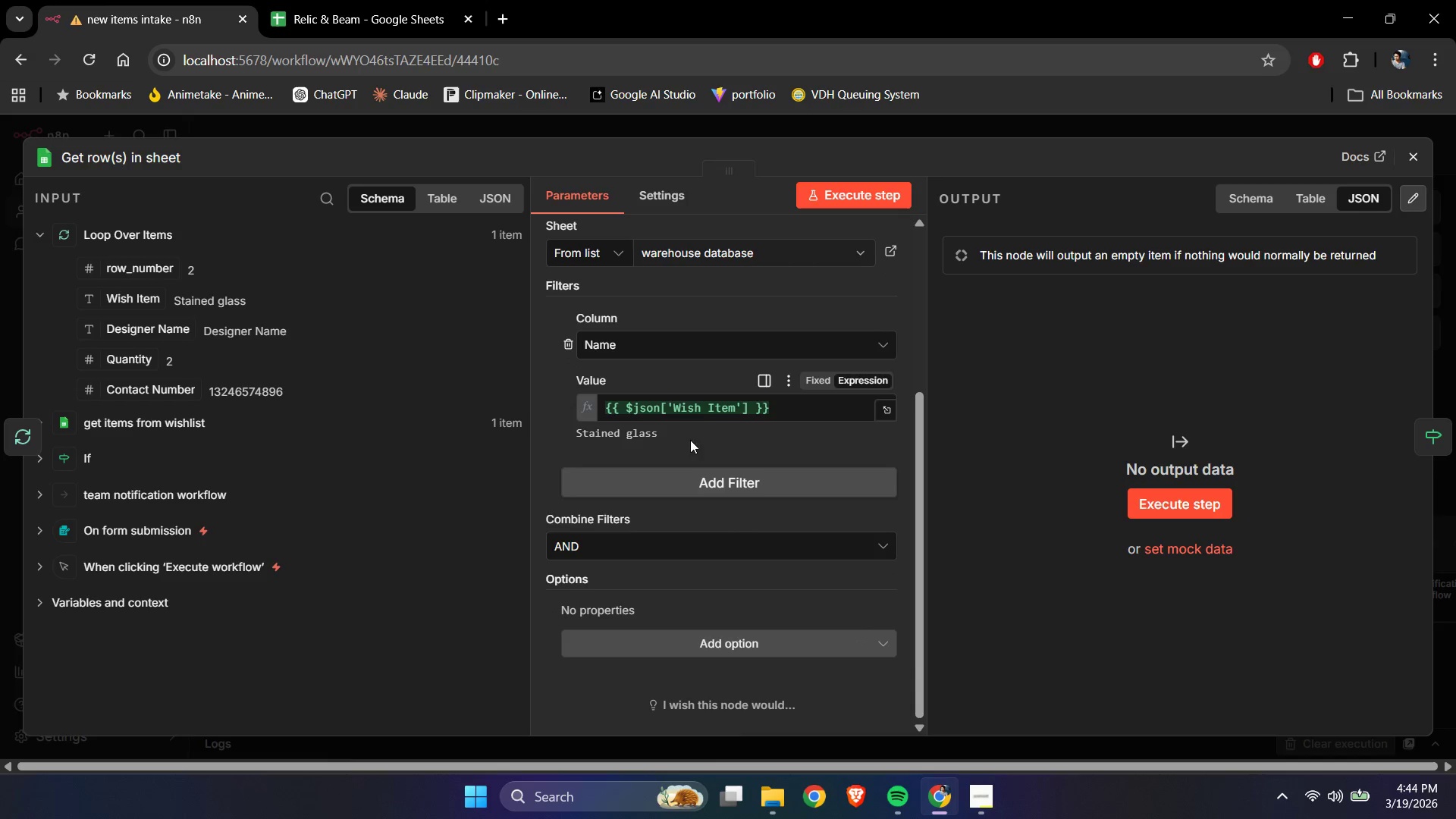 
left_click([826, 191])
 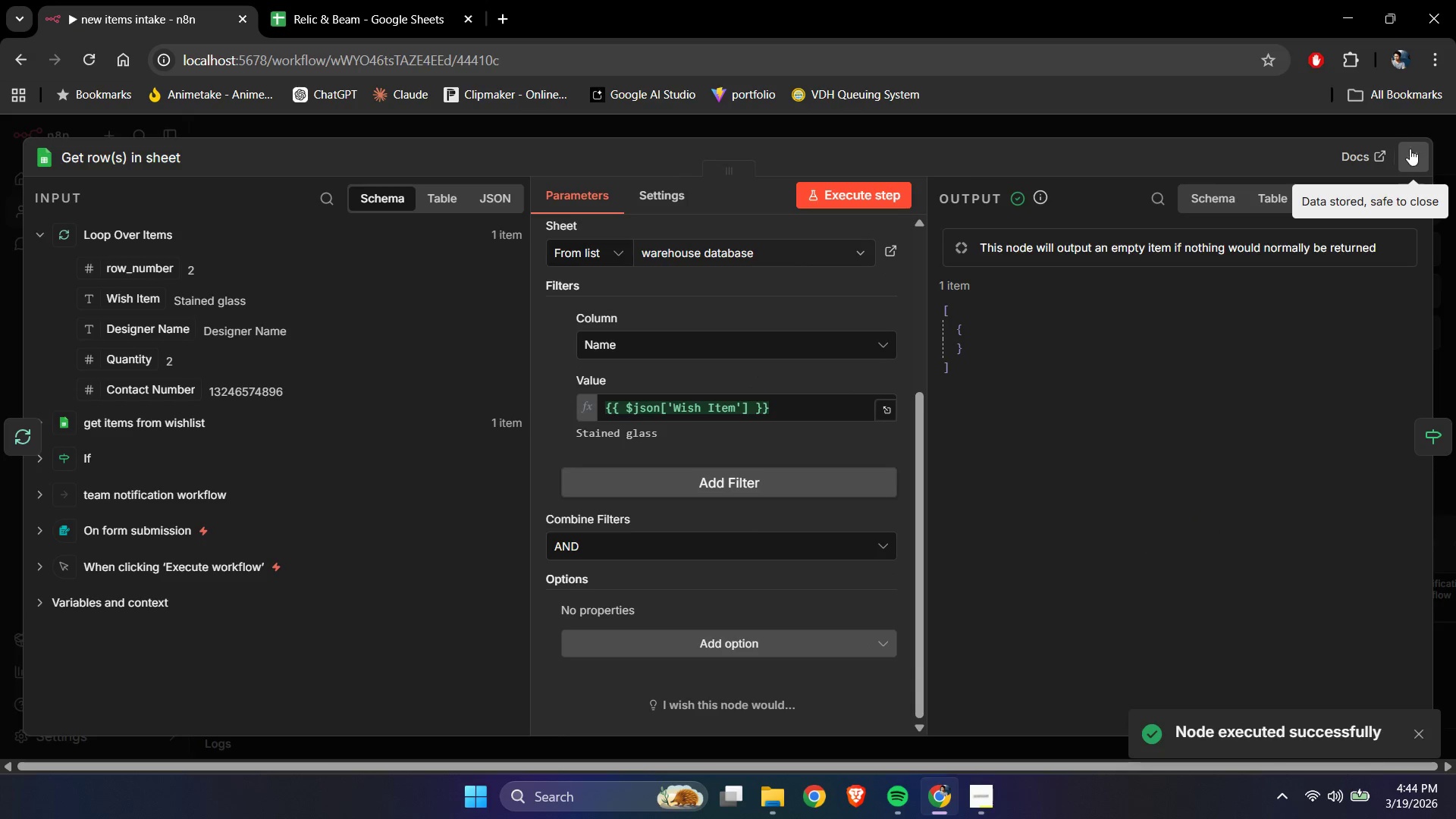 
left_click([343, 3])
 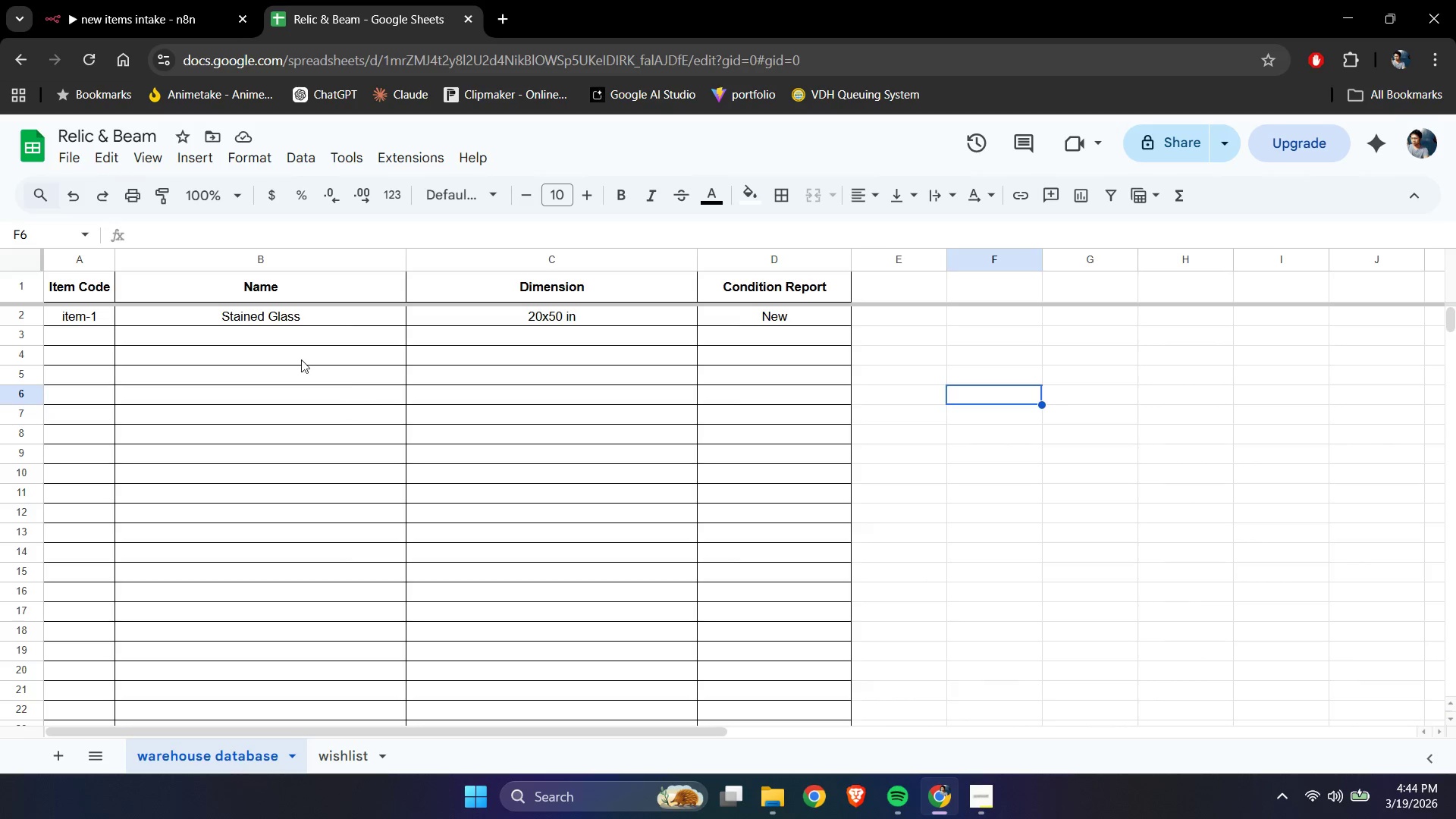 
mouse_move([324, 745])
 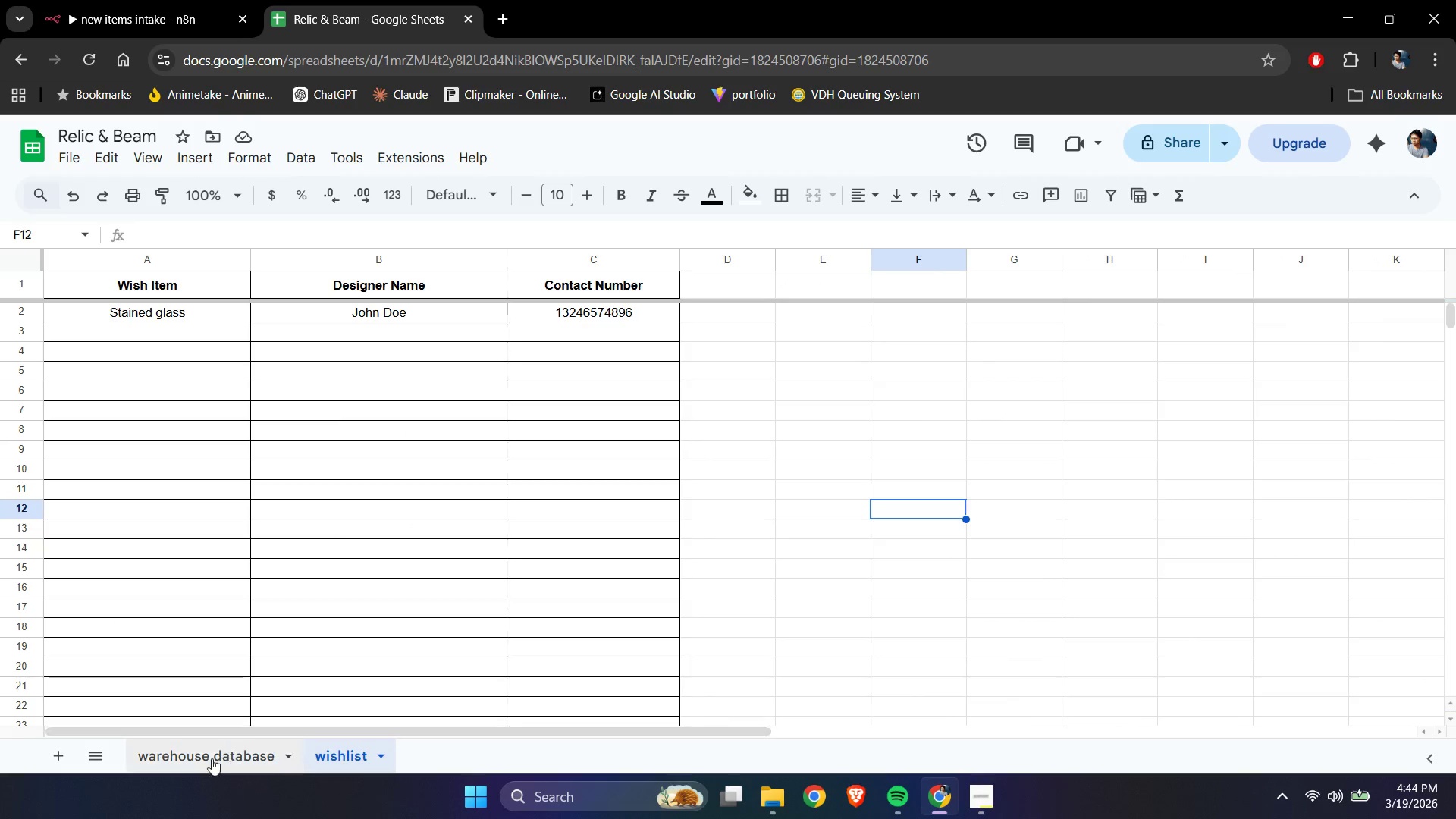 
left_click([206, 761])
 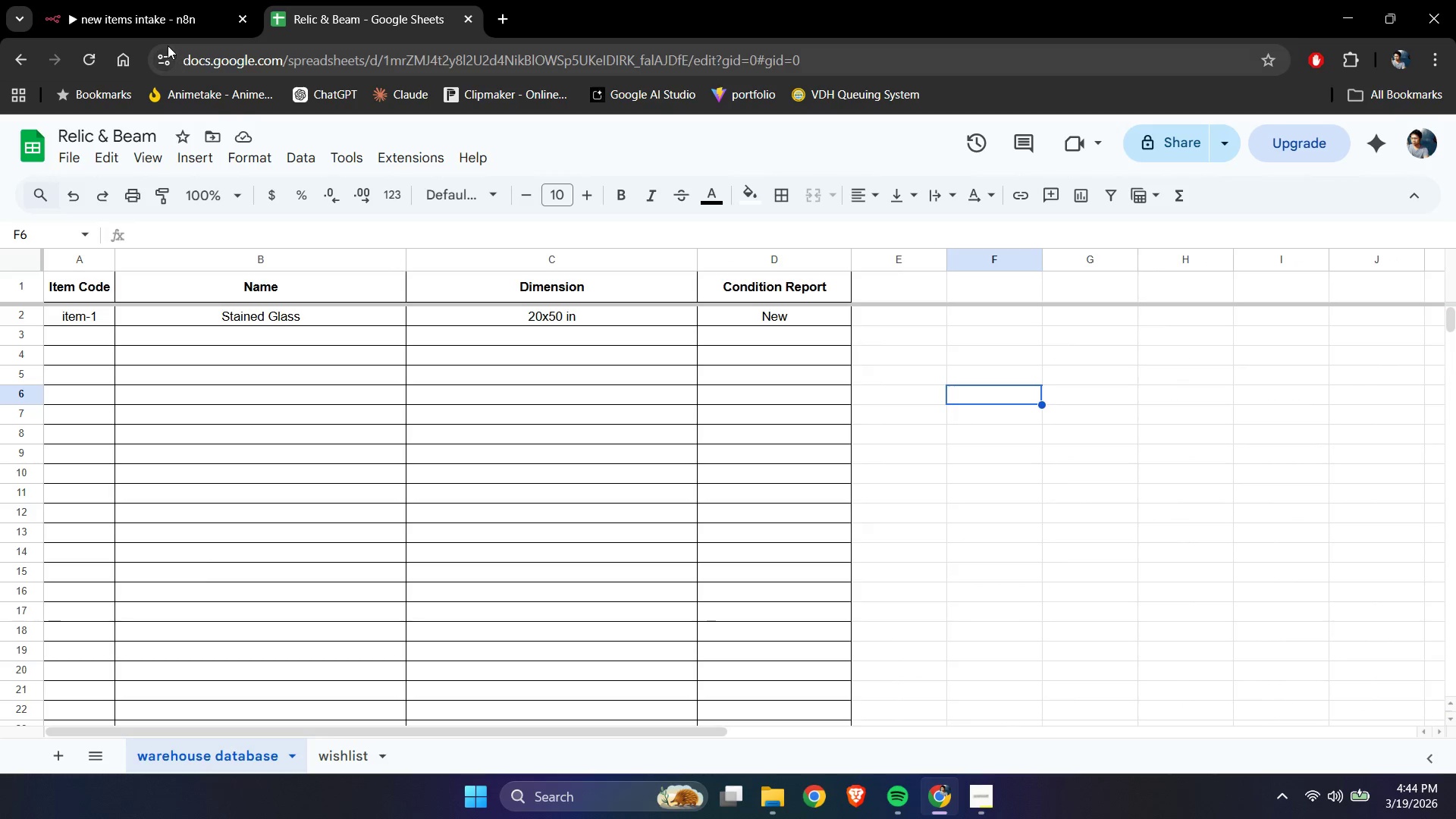 
left_click([153, 9])
 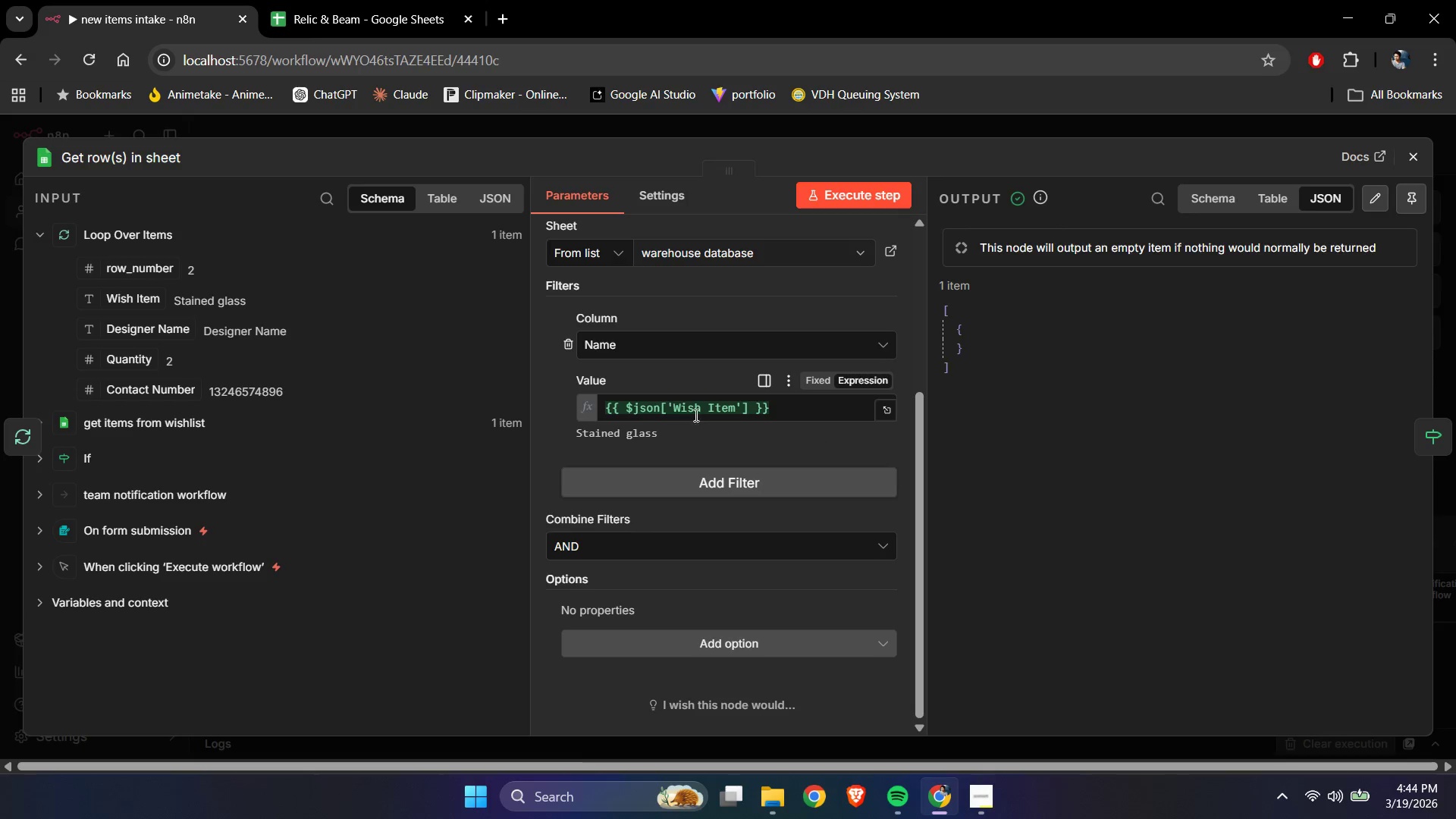 
left_click([674, 366])
 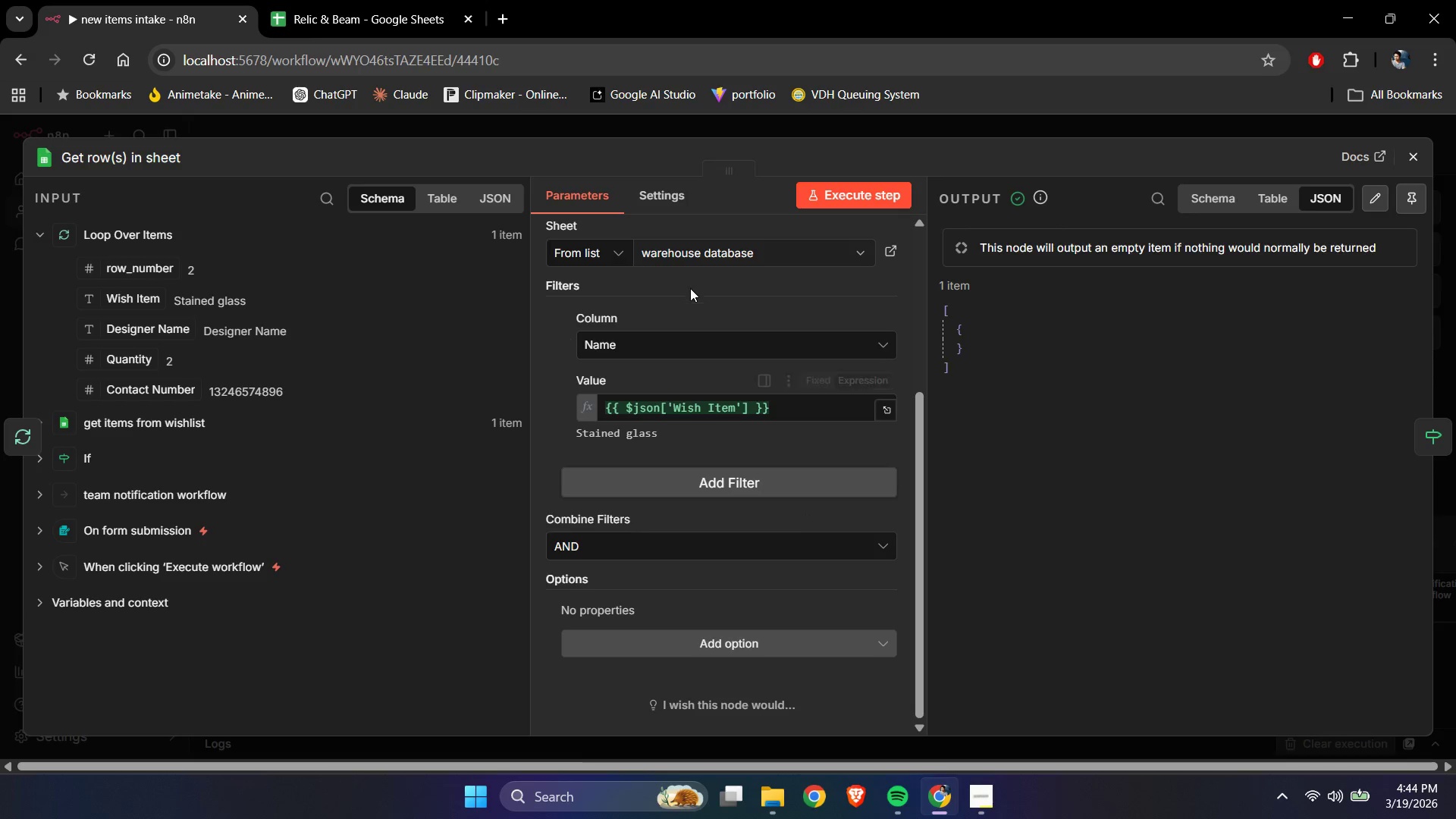 
scroll: coordinate [692, 344], scroll_direction: up, amount: 2.0
 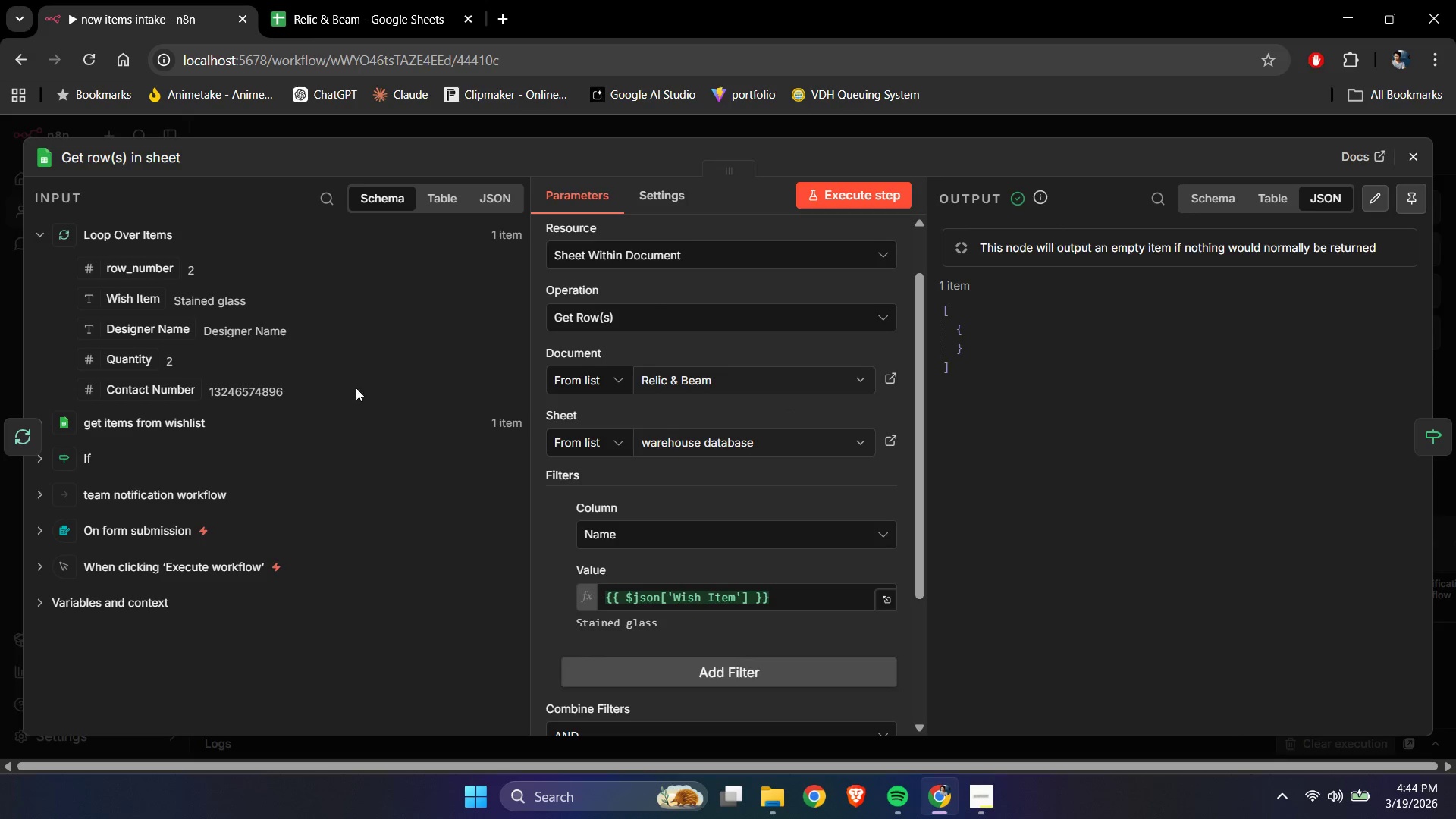 
scroll: coordinate [671, 536], scroll_direction: down, amount: 4.0
 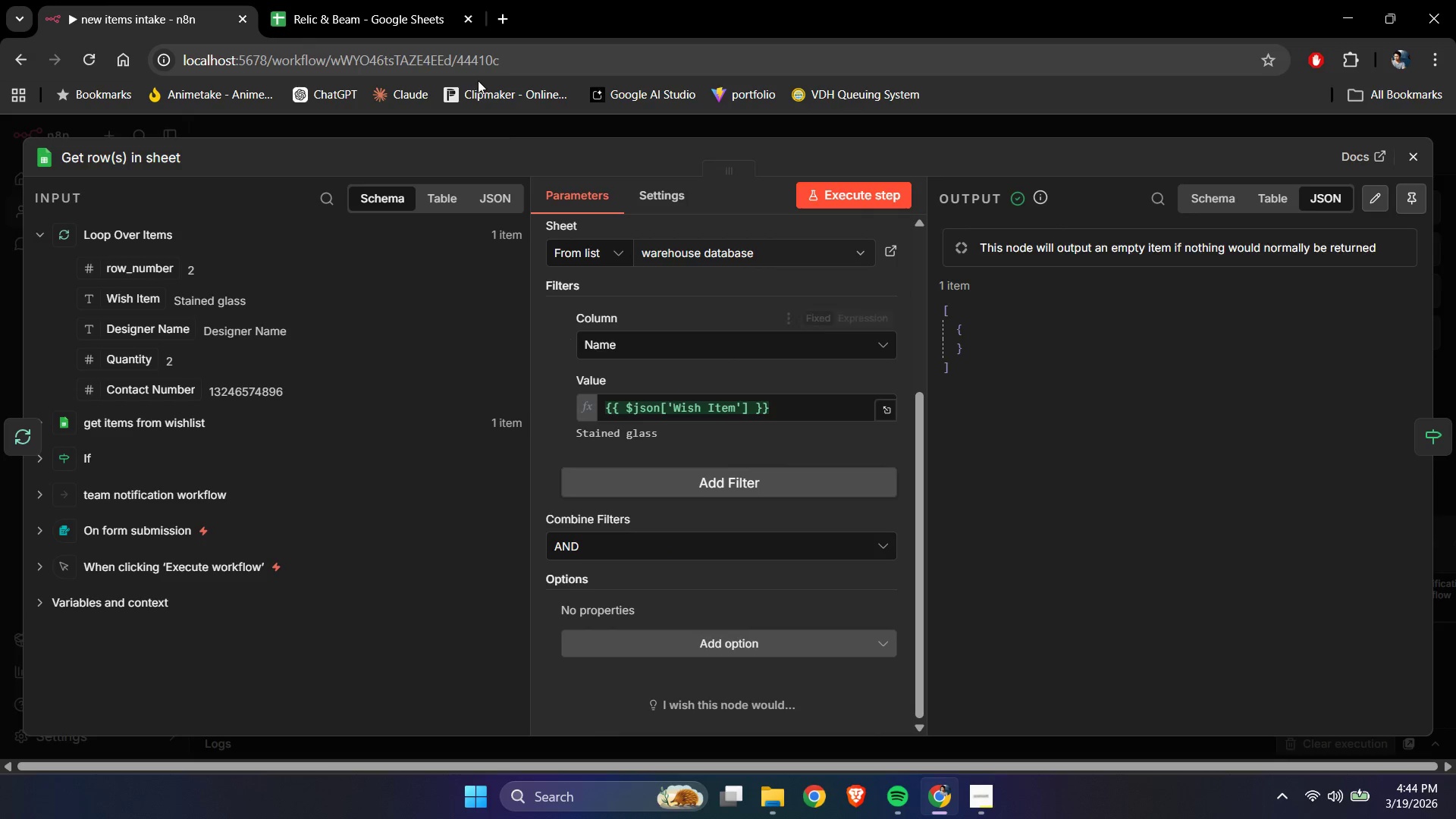 
left_click([390, 0])
 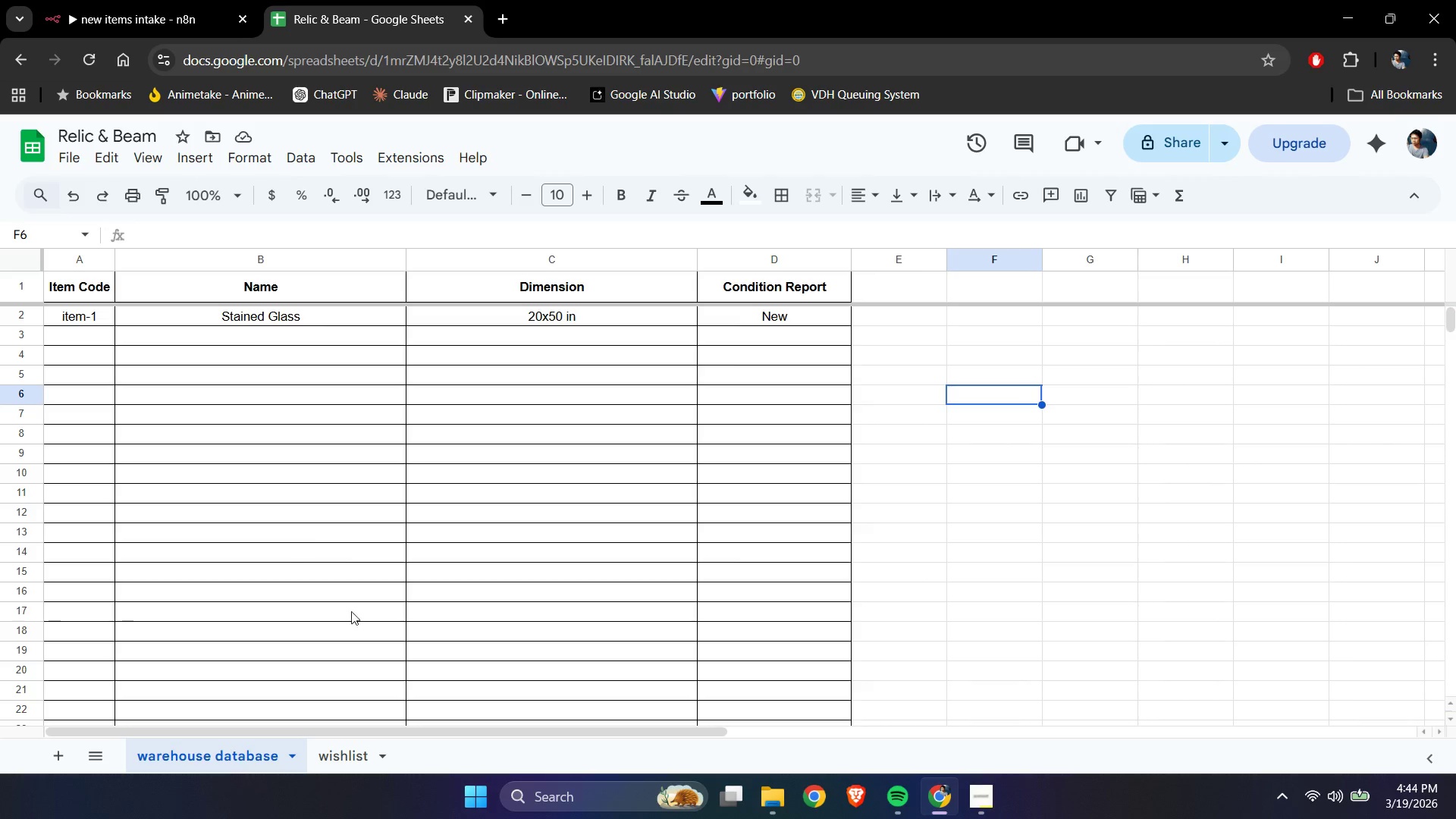 
left_click([341, 748])
 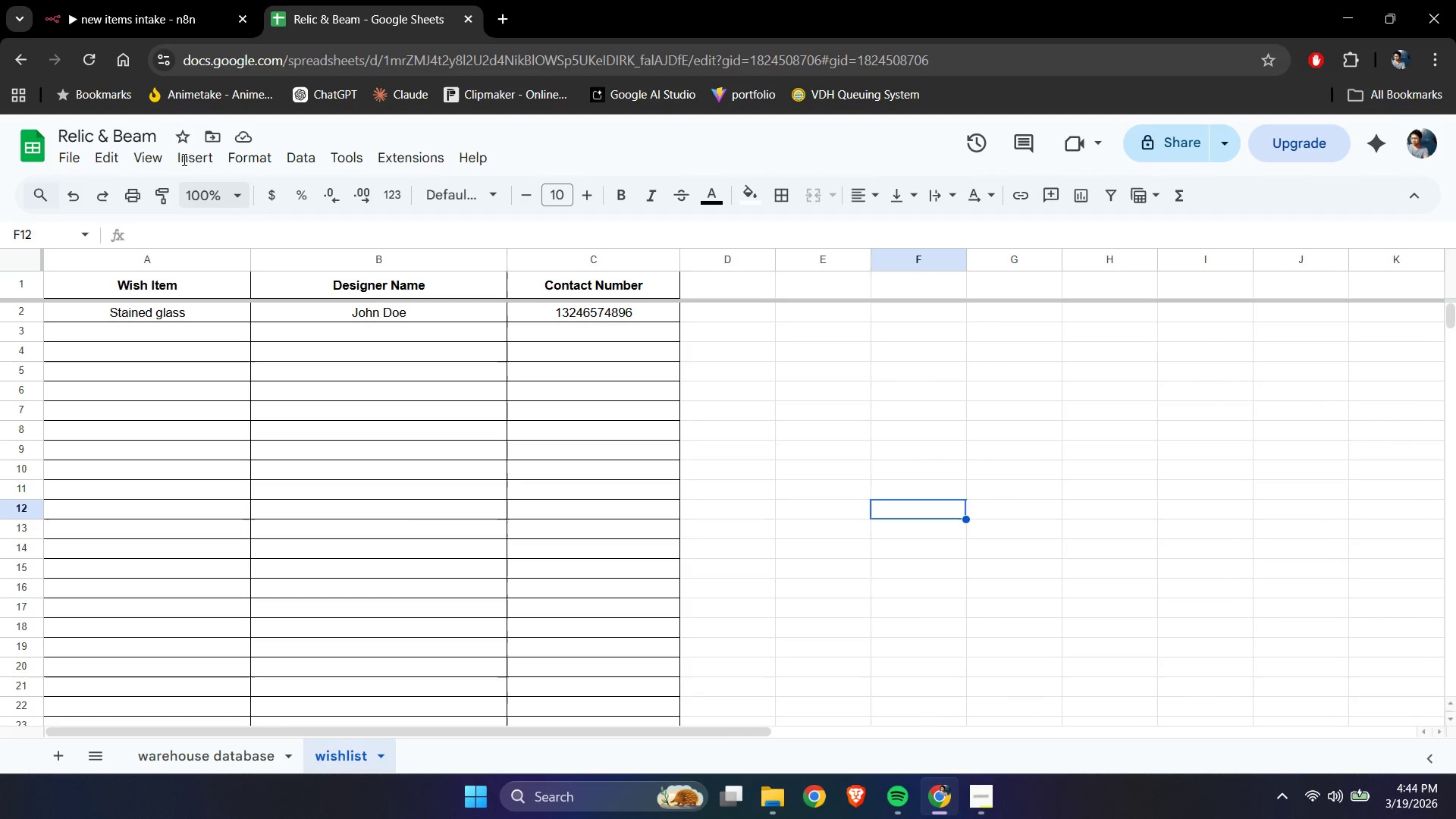 
left_click([119, 0])
 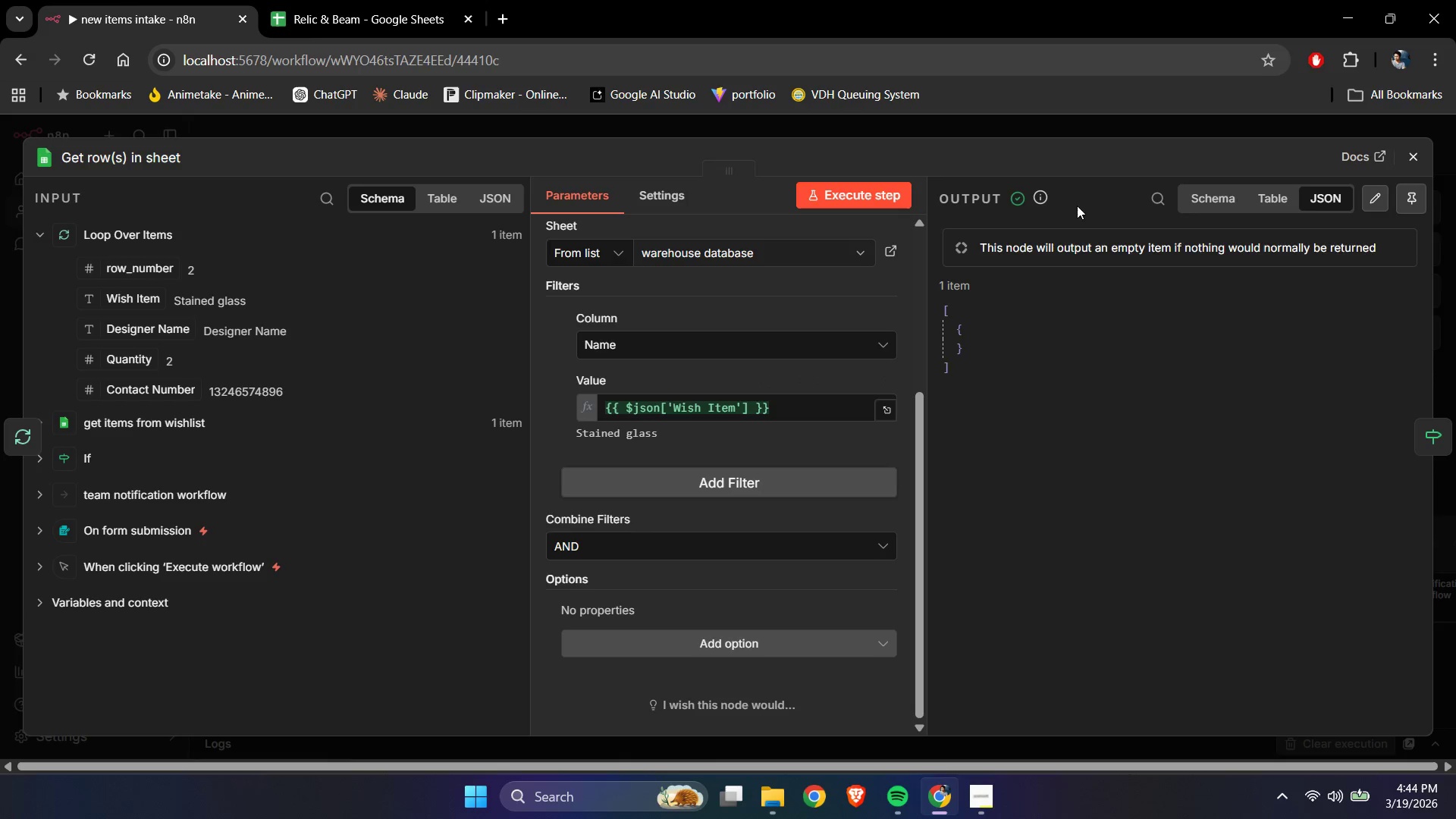 
scroll: coordinate [760, 385], scroll_direction: up, amount: 3.0
 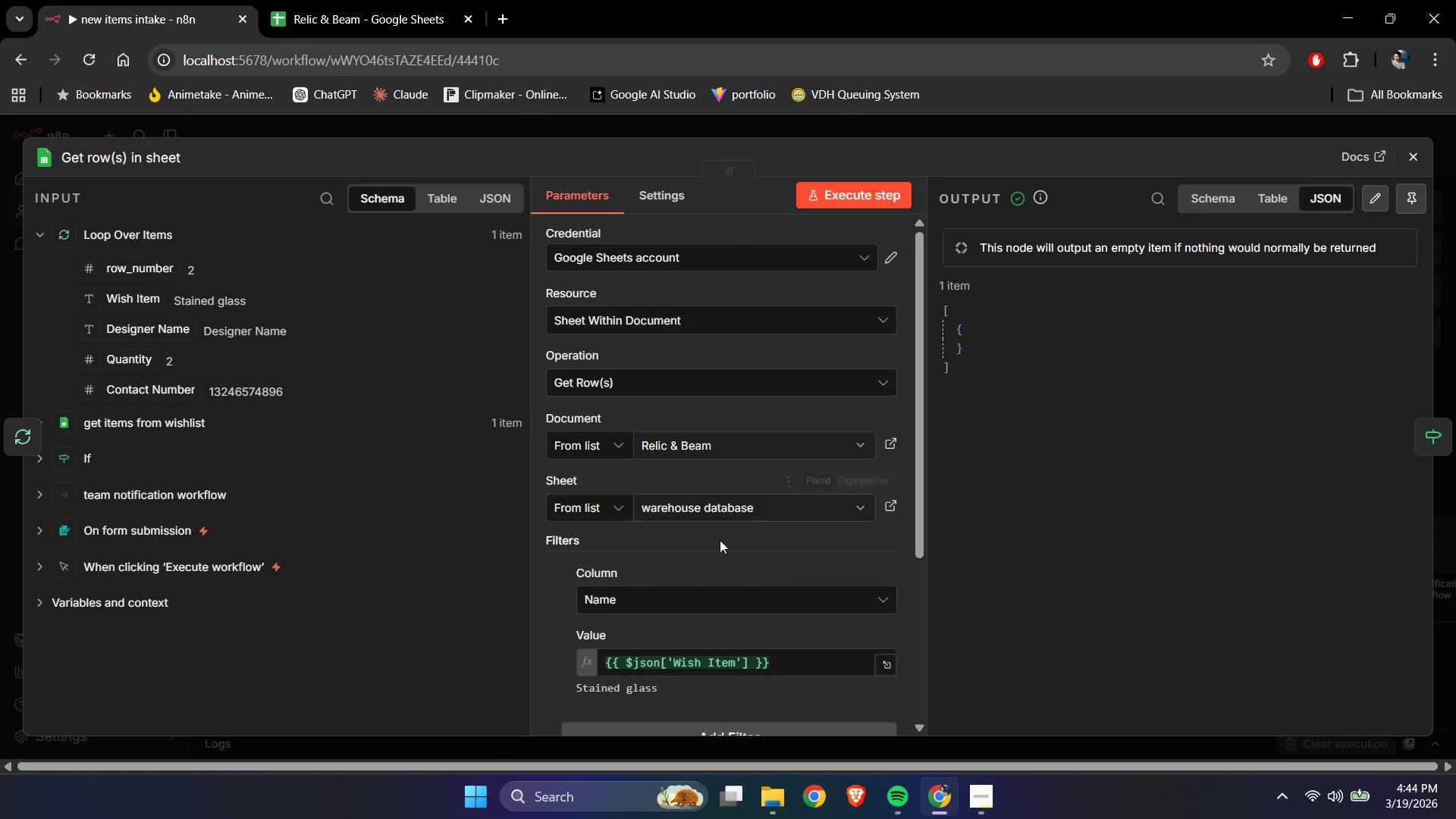 
left_click([676, 601])
 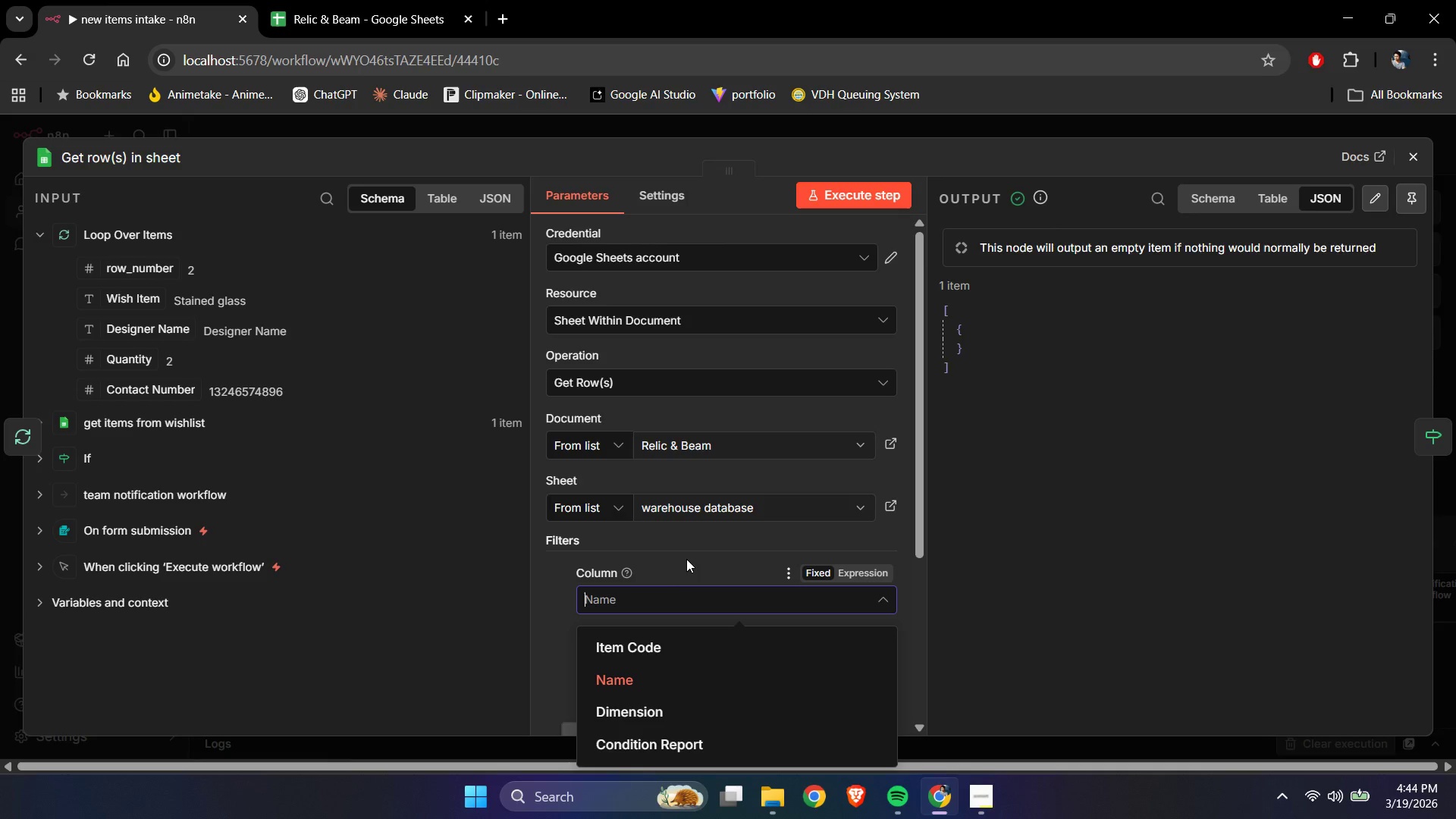 
scroll: coordinate [690, 554], scroll_direction: down, amount: 2.0
 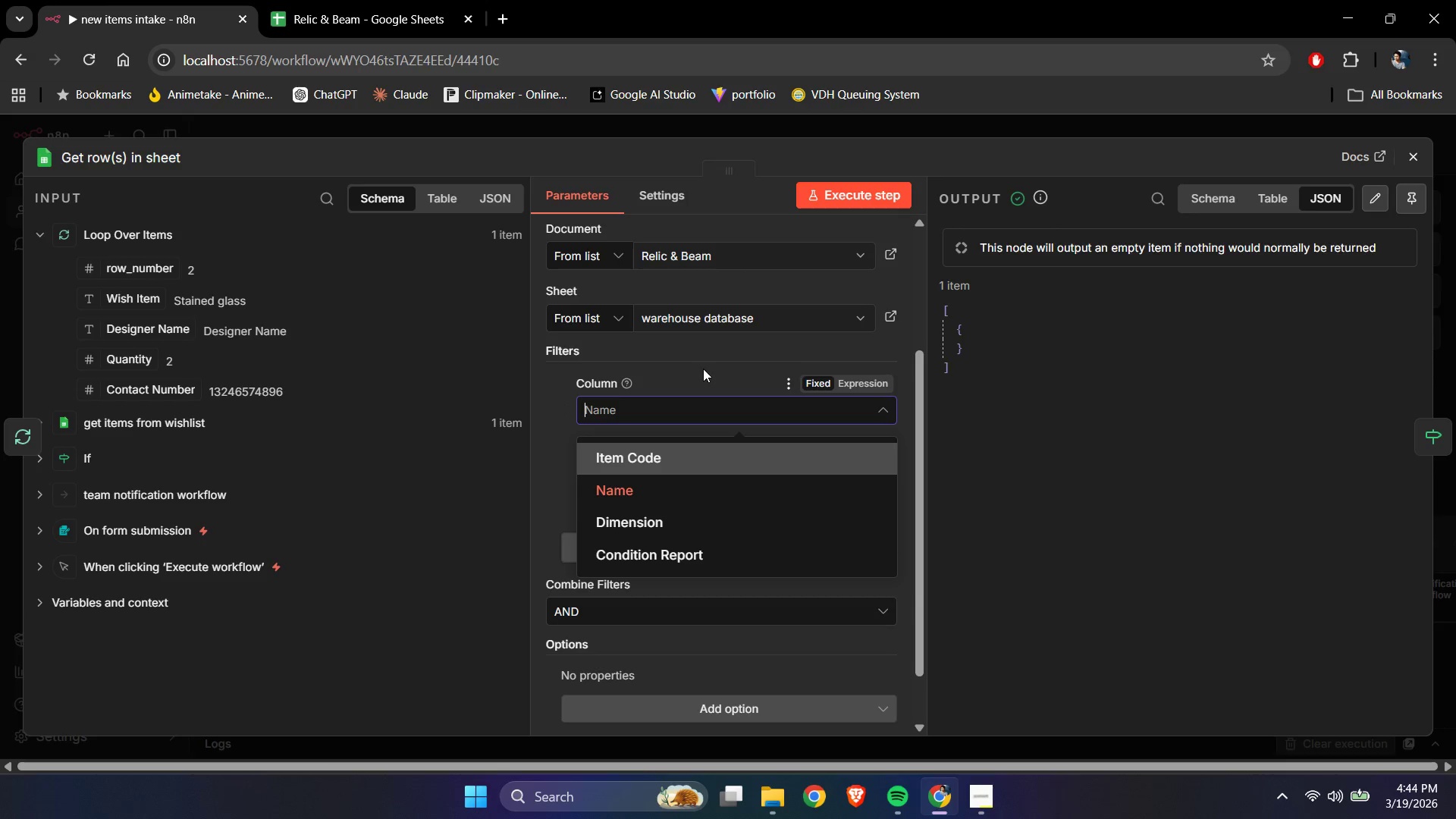 
left_click([703, 369])
 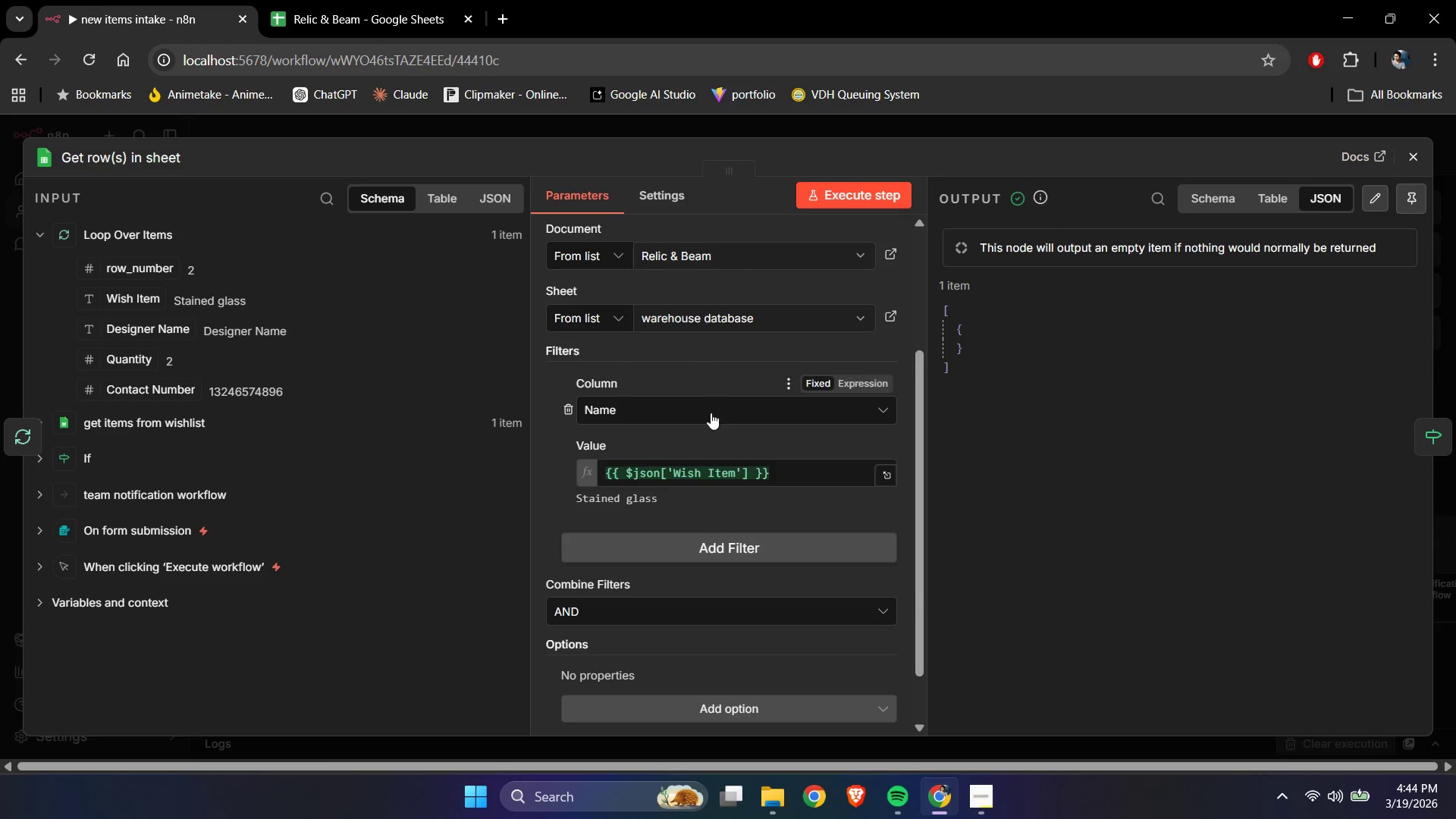 
scroll: coordinate [717, 435], scroll_direction: down, amount: 1.0
 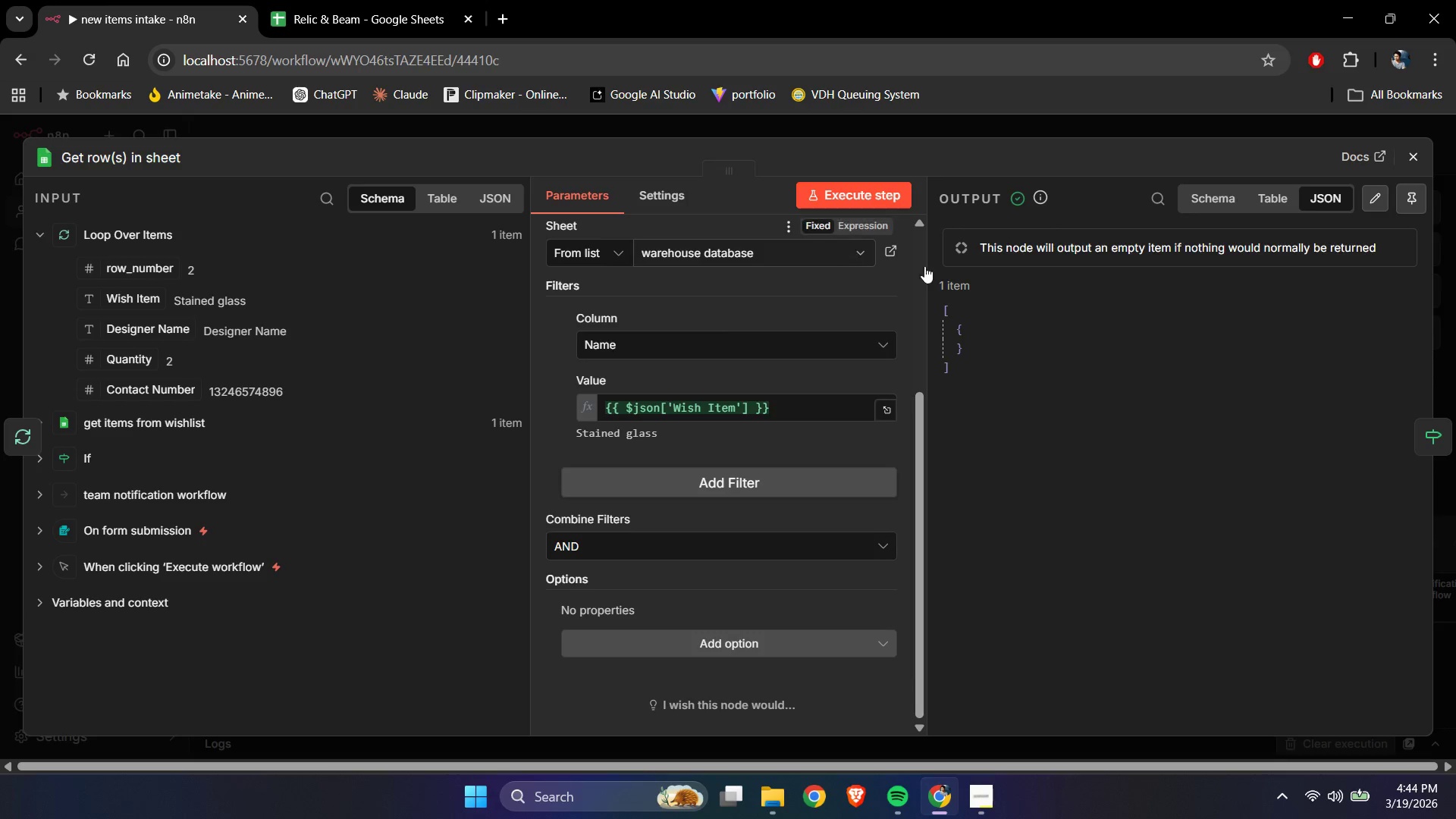 
left_click([1418, 142])
 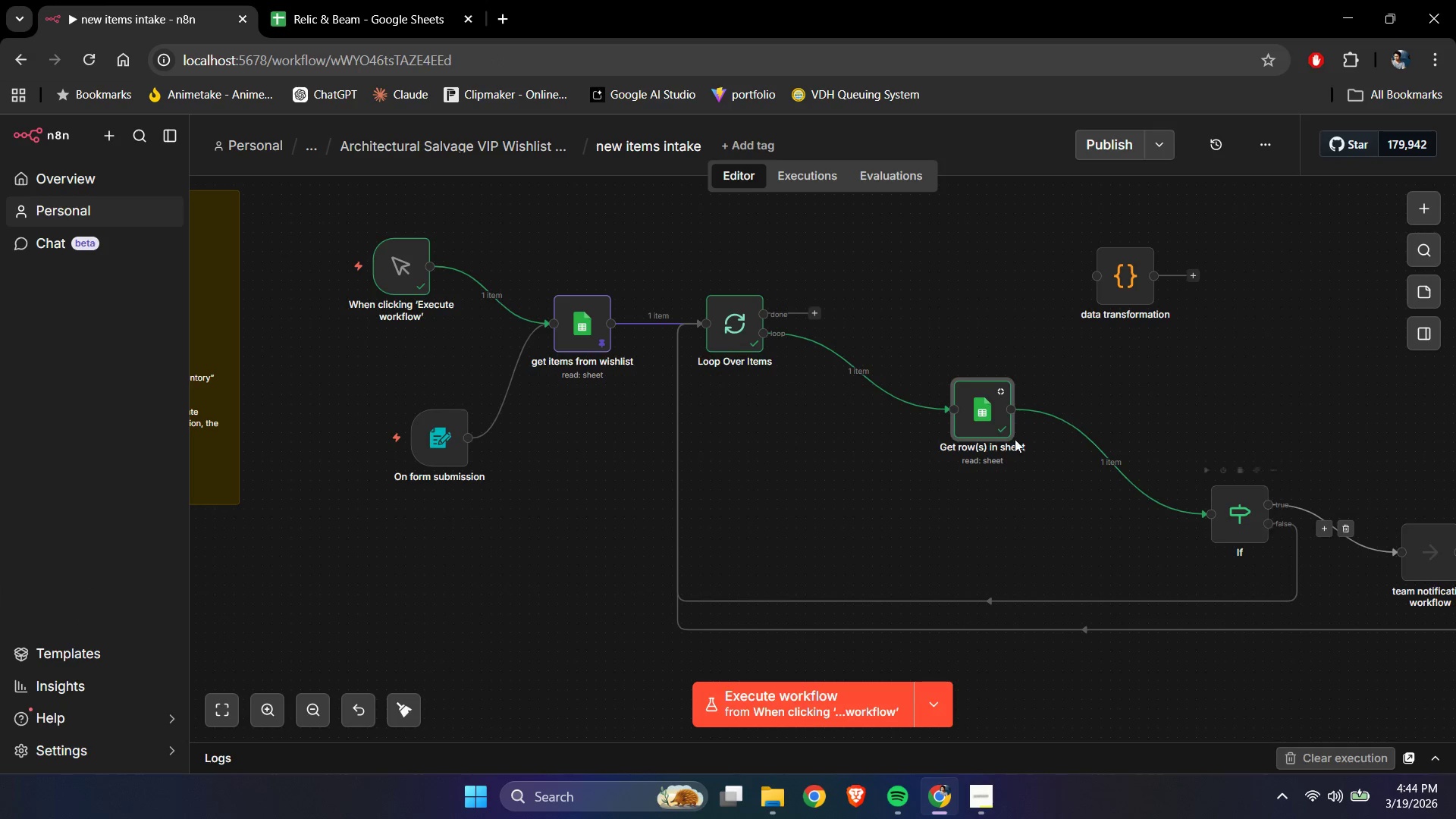 
left_click_drag(start_coordinate=[984, 416], to_coordinate=[930, 372])
 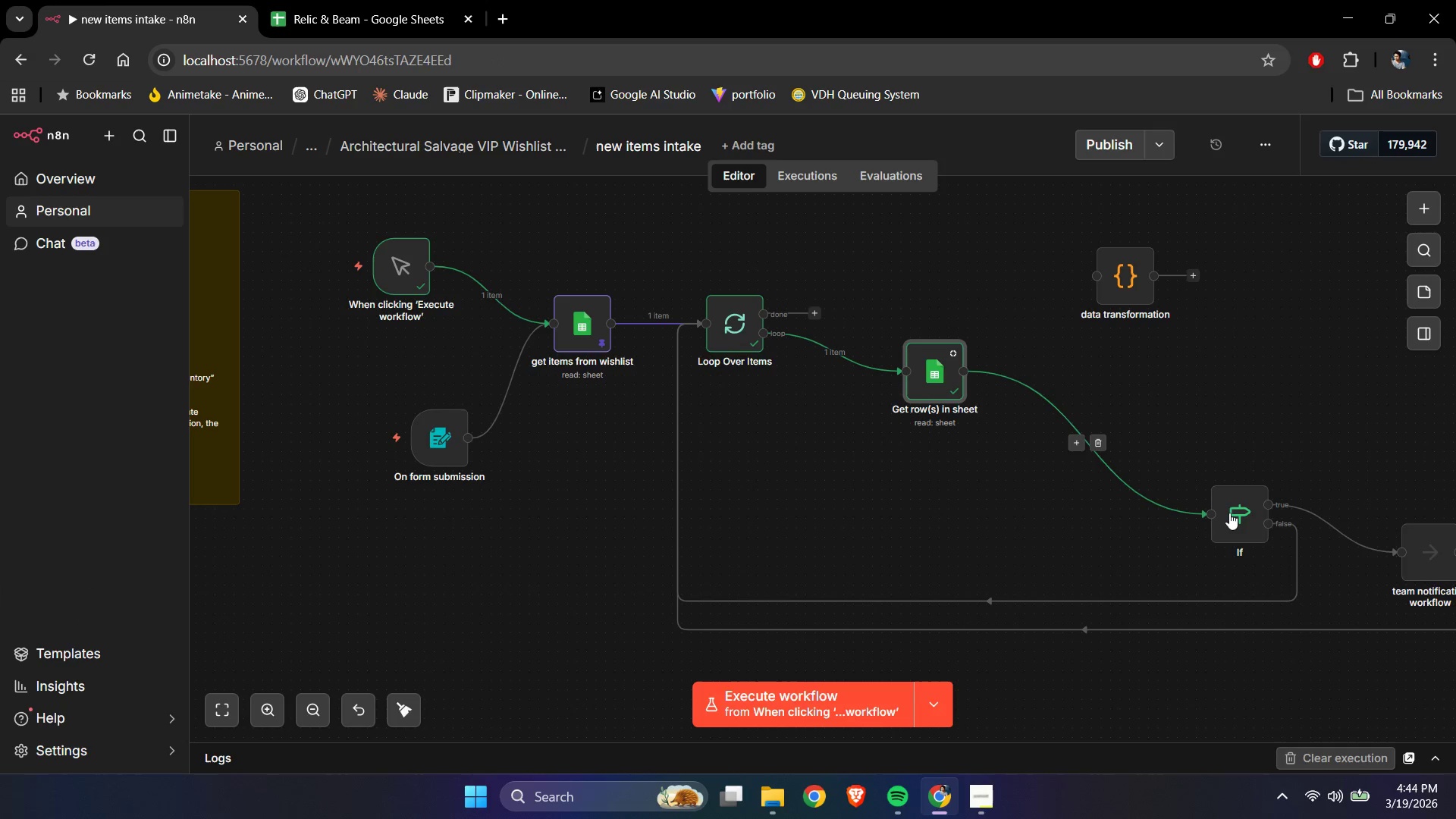 
left_click_drag(start_coordinate=[1247, 519], to_coordinate=[1112, 447])
 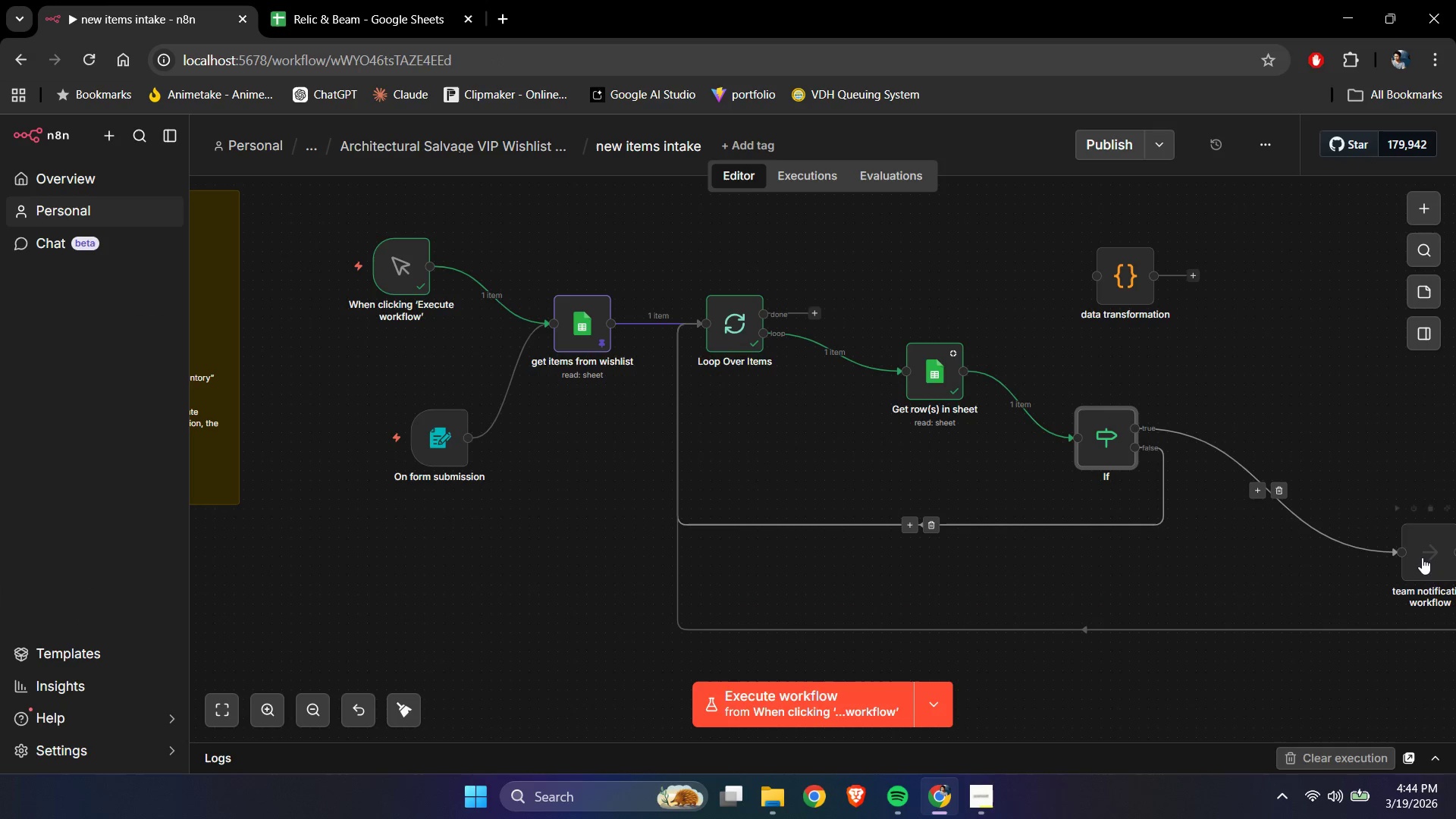 
left_click_drag(start_coordinate=[1425, 559], to_coordinate=[1257, 493])
 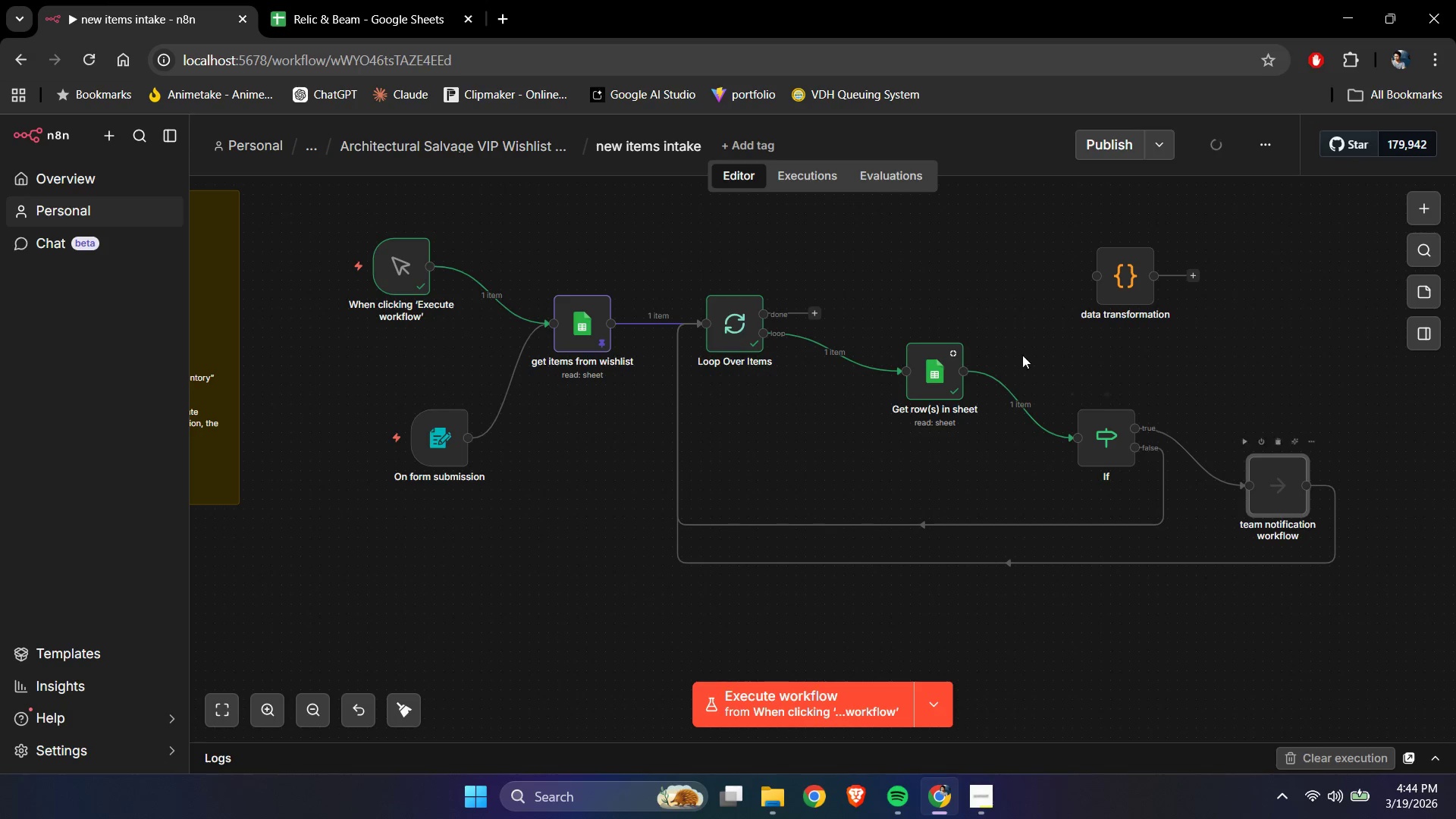 
left_click([1018, 350])
 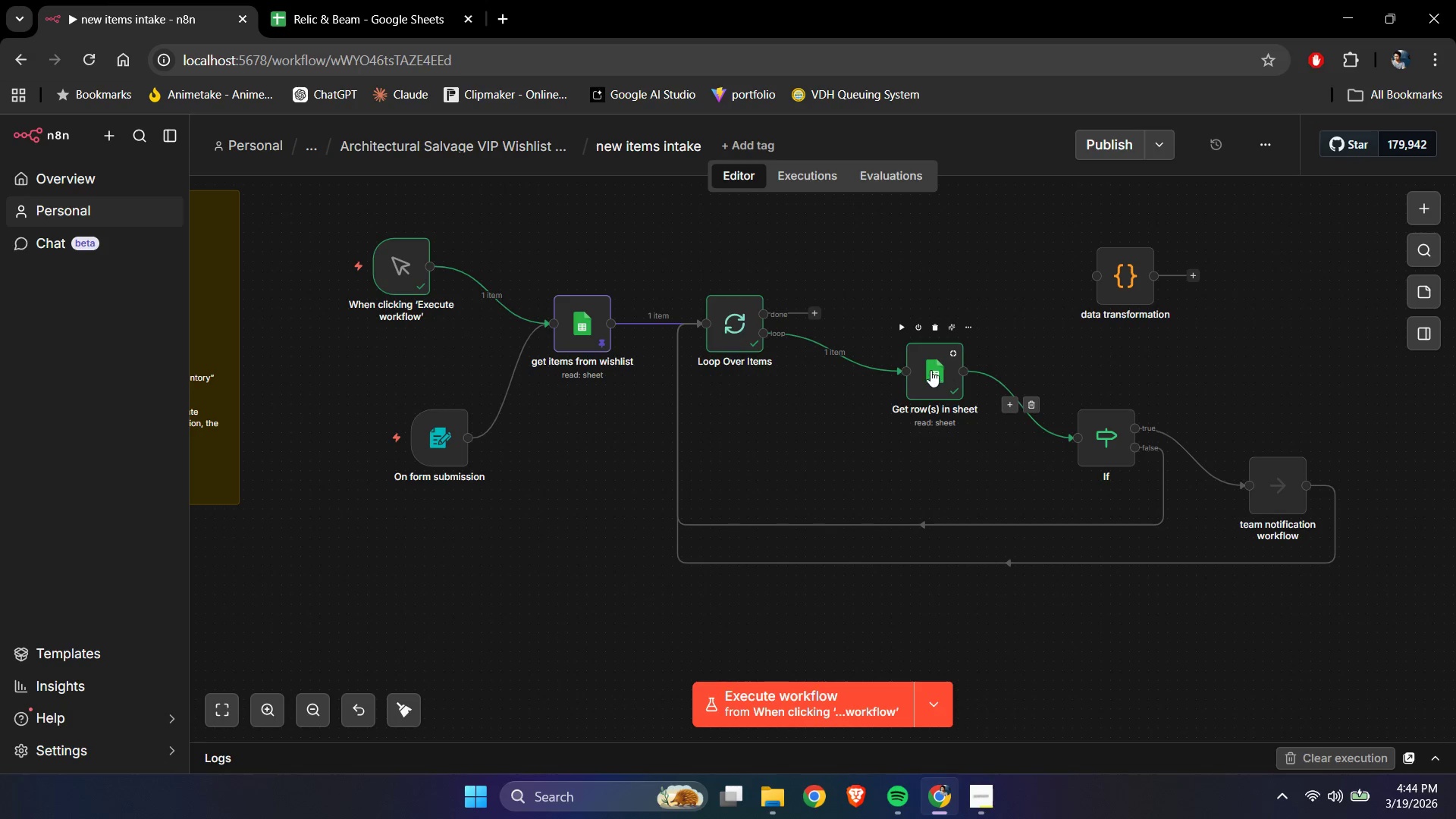 
double_click([930, 370])
 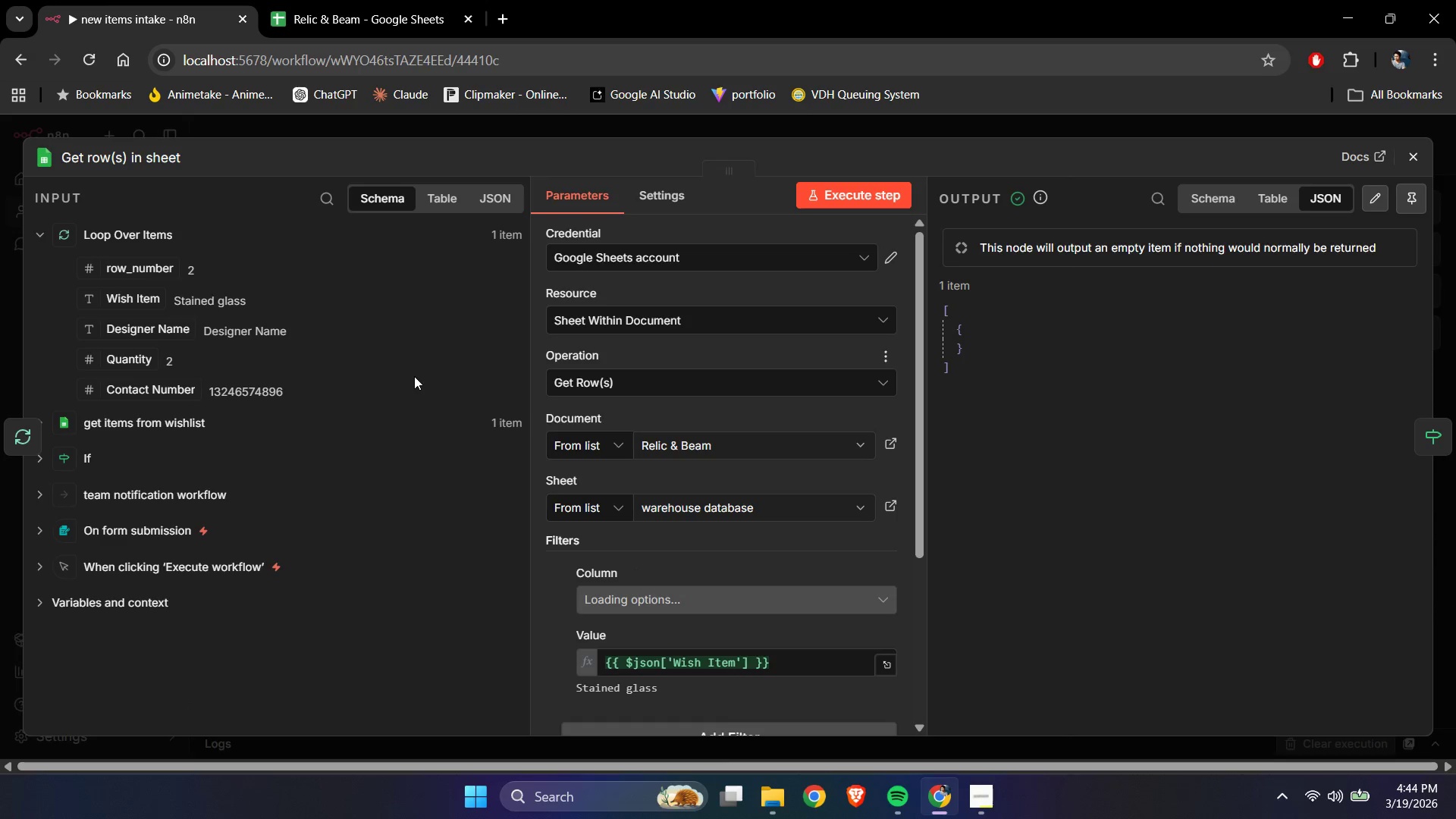 
scroll: coordinate [686, 450], scroll_direction: down, amount: 1.0
 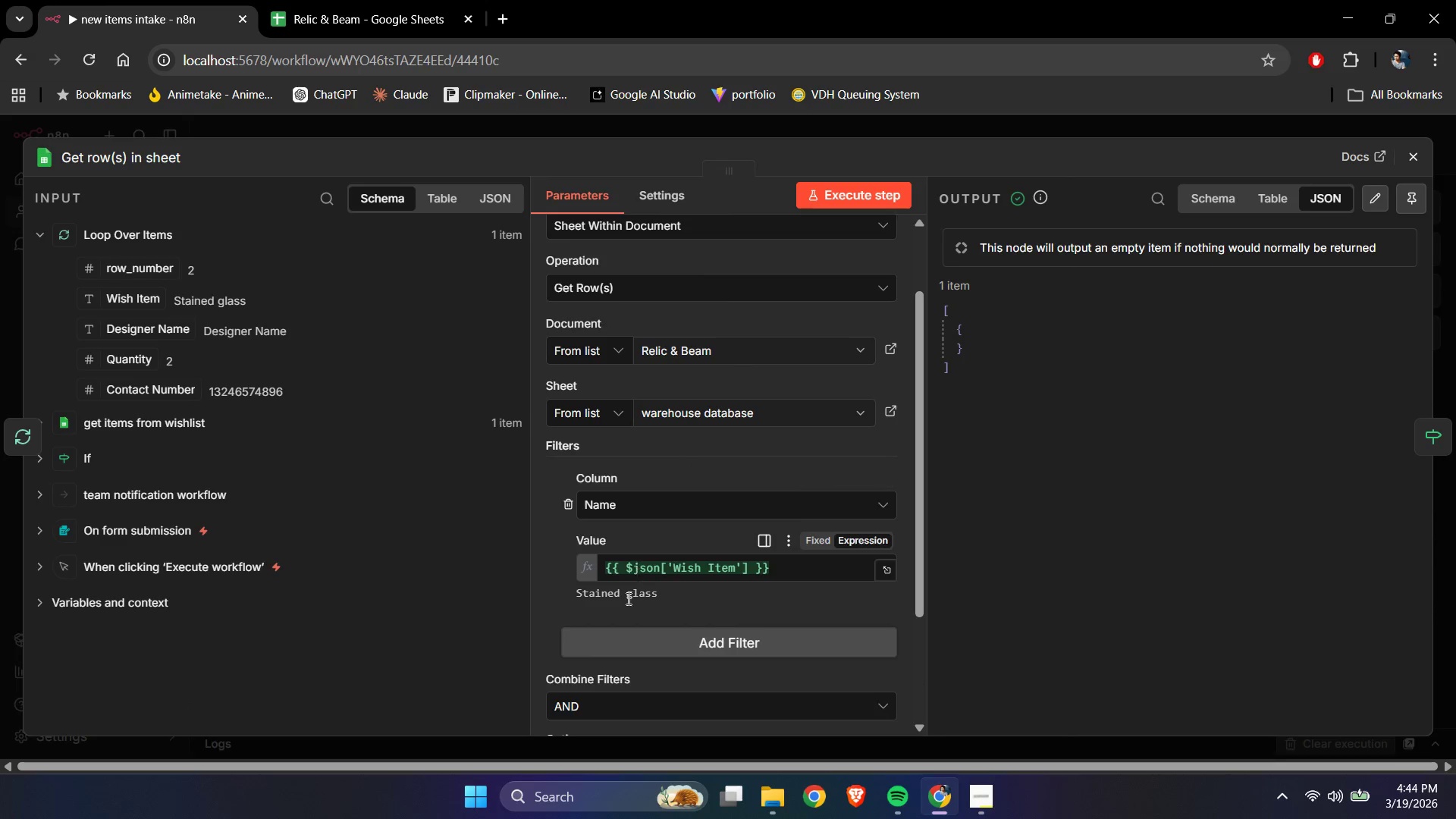 
left_click([598, 599])
 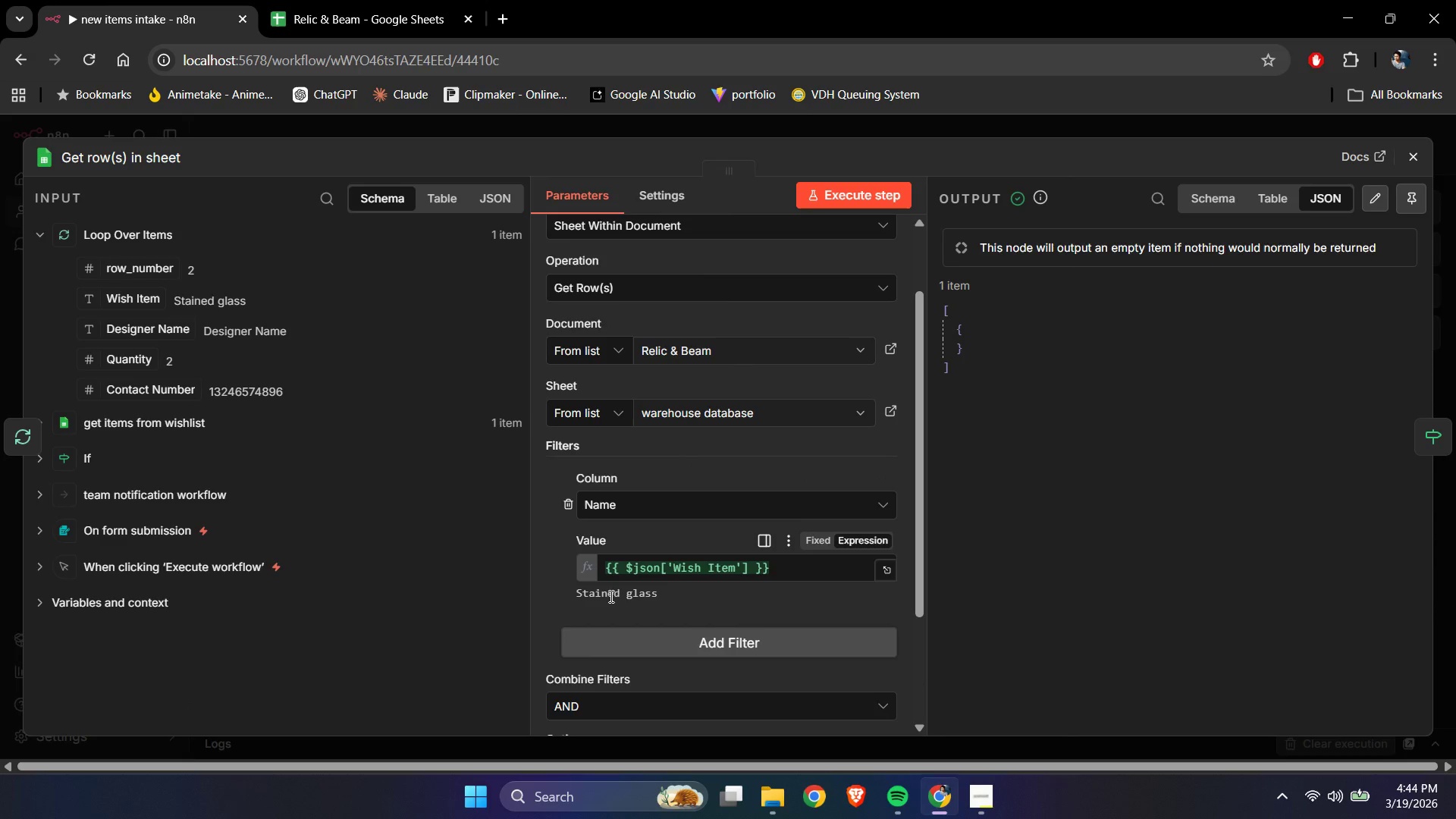 
left_click([304, 0])
 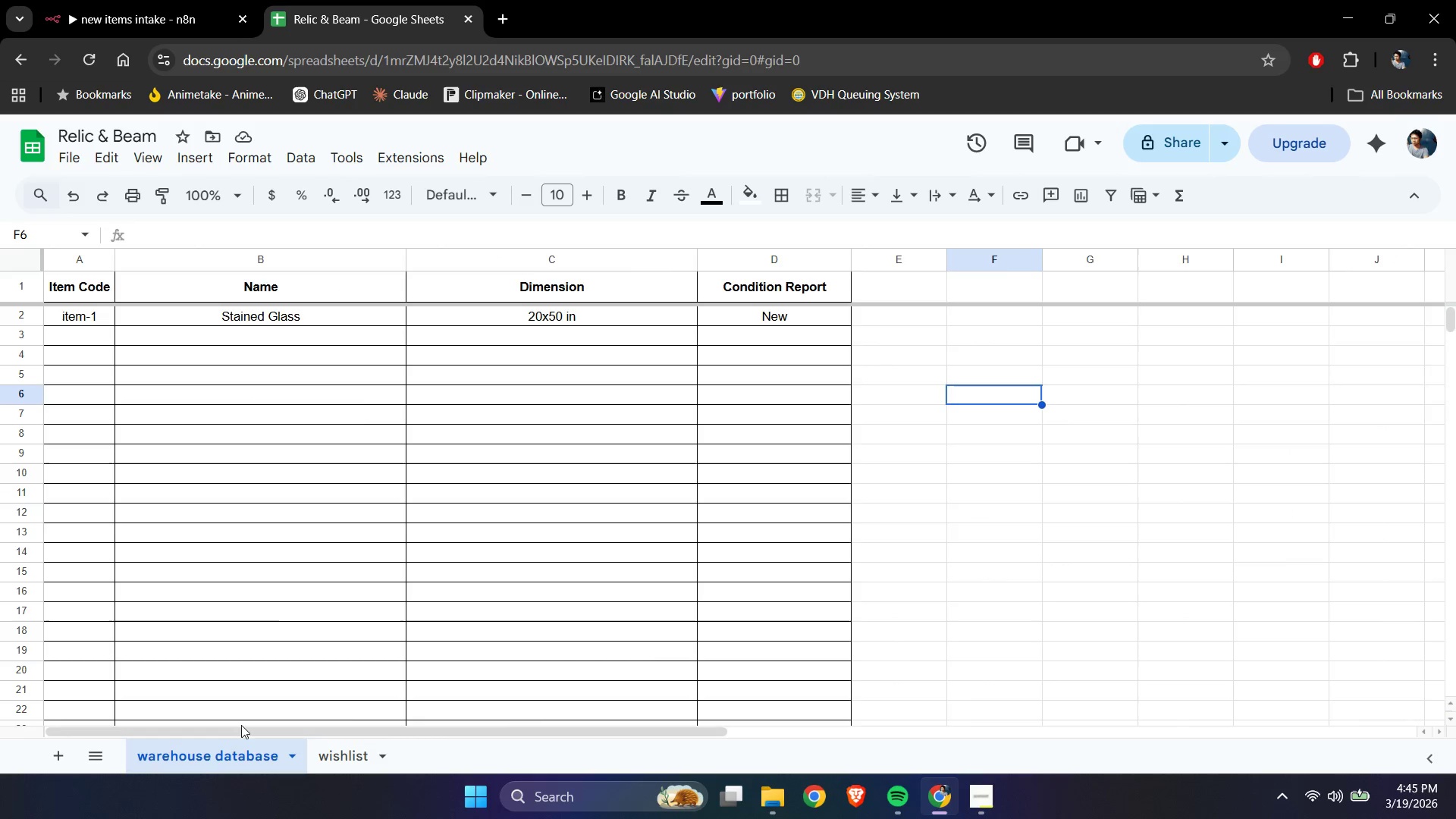 
left_click([263, 318])
 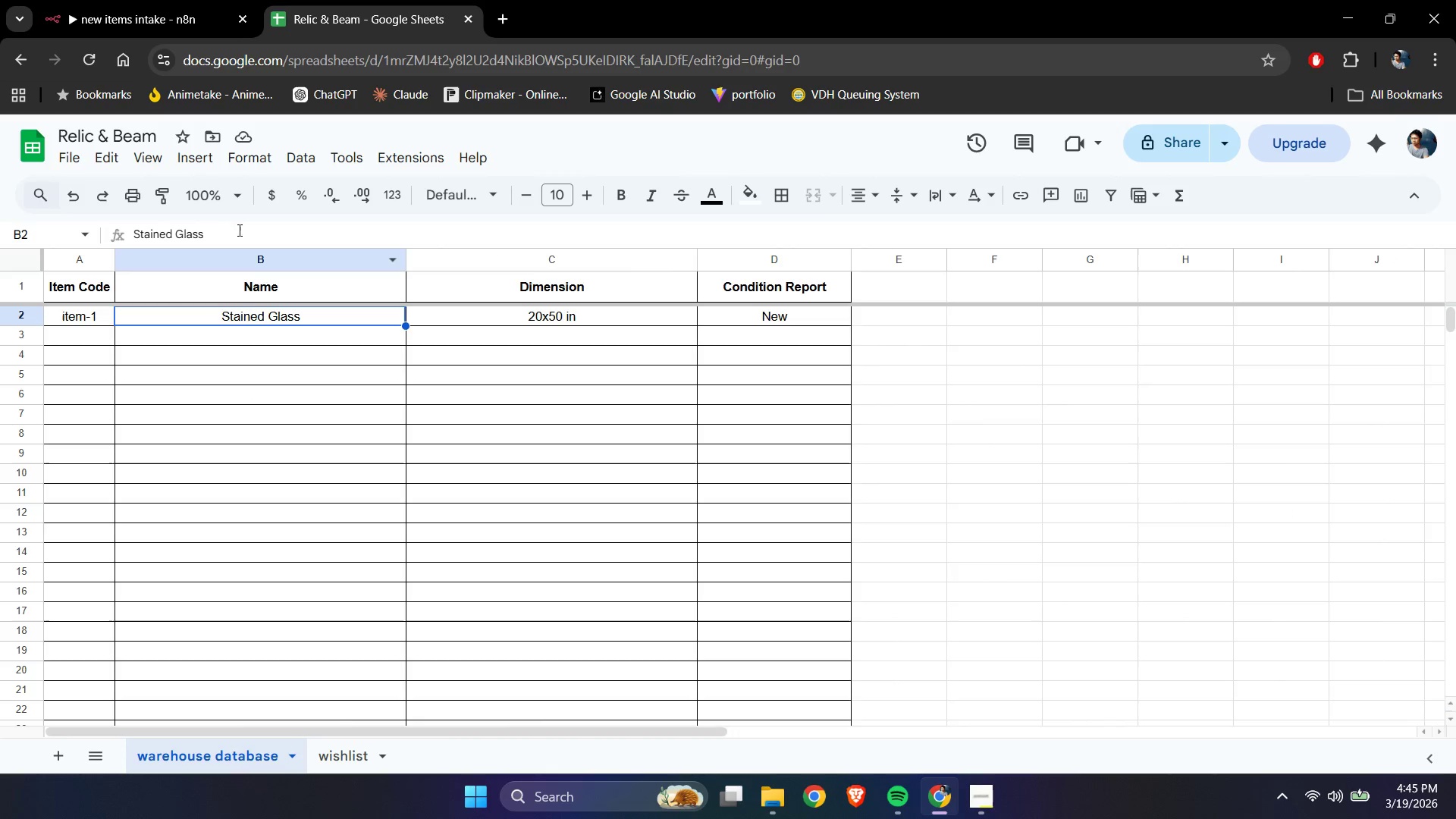 
left_click_drag(start_coordinate=[225, 234], to_coordinate=[121, 223])
 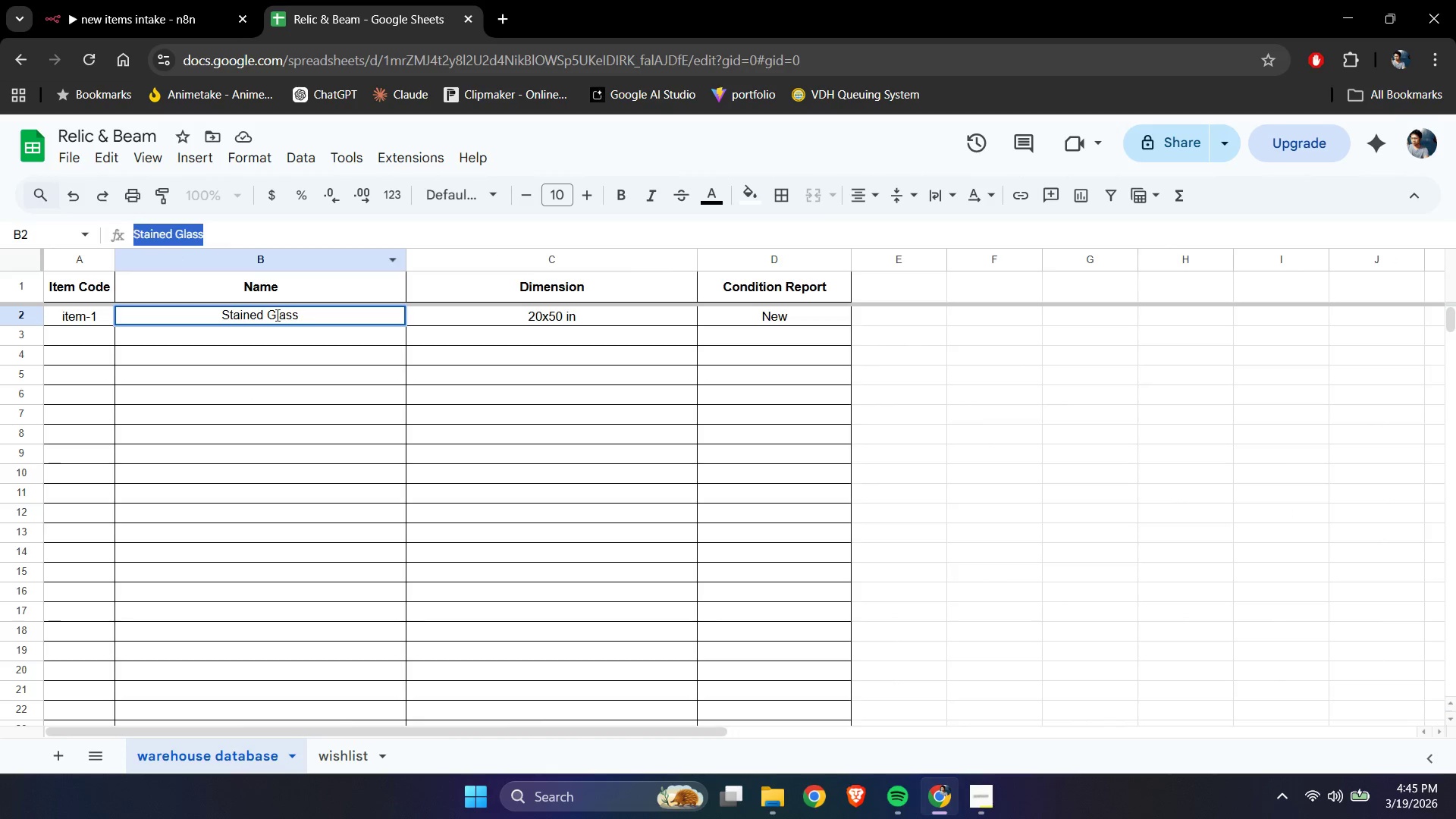 
key(Control+C)
 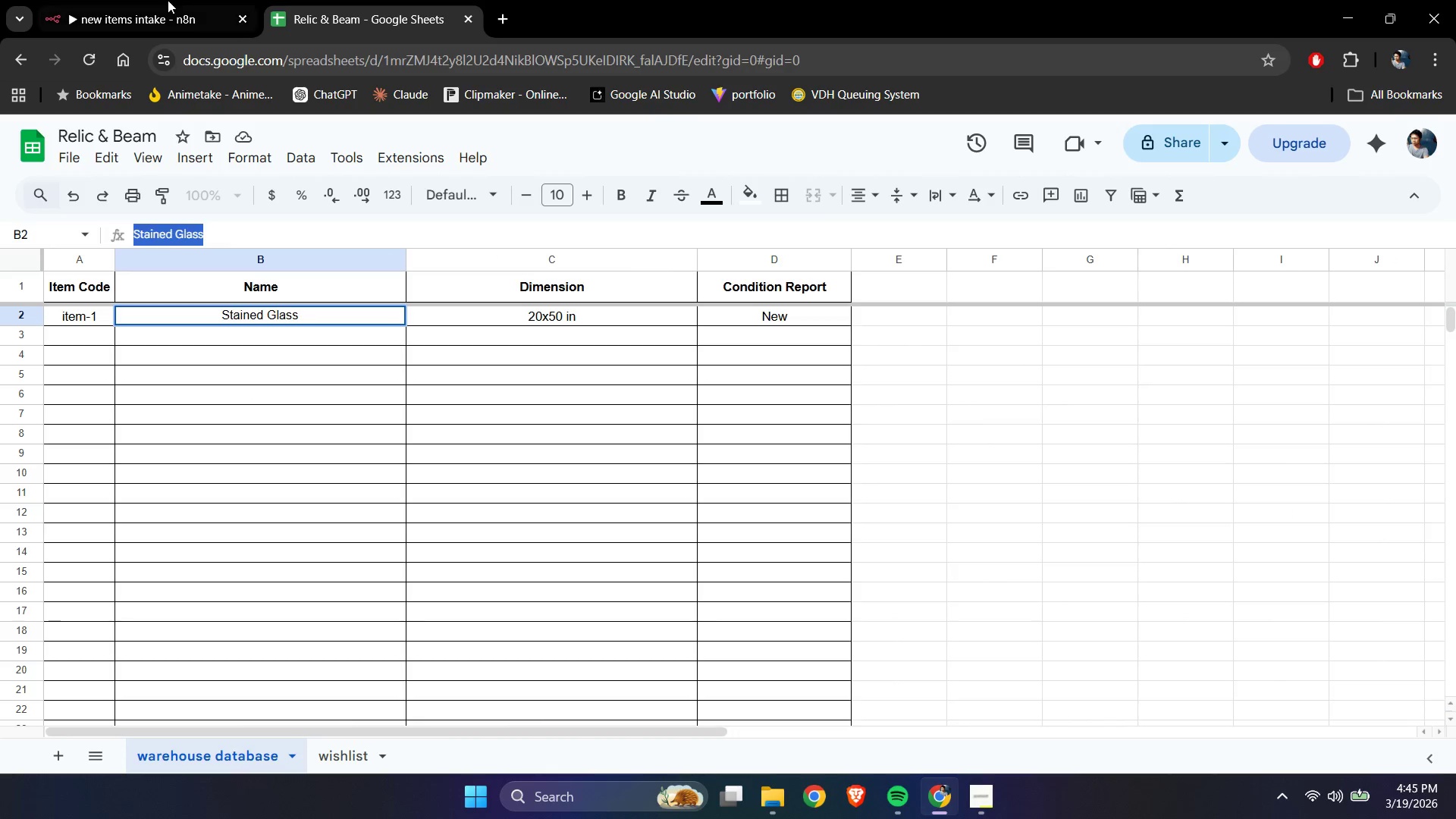 
left_click([167, 0])
 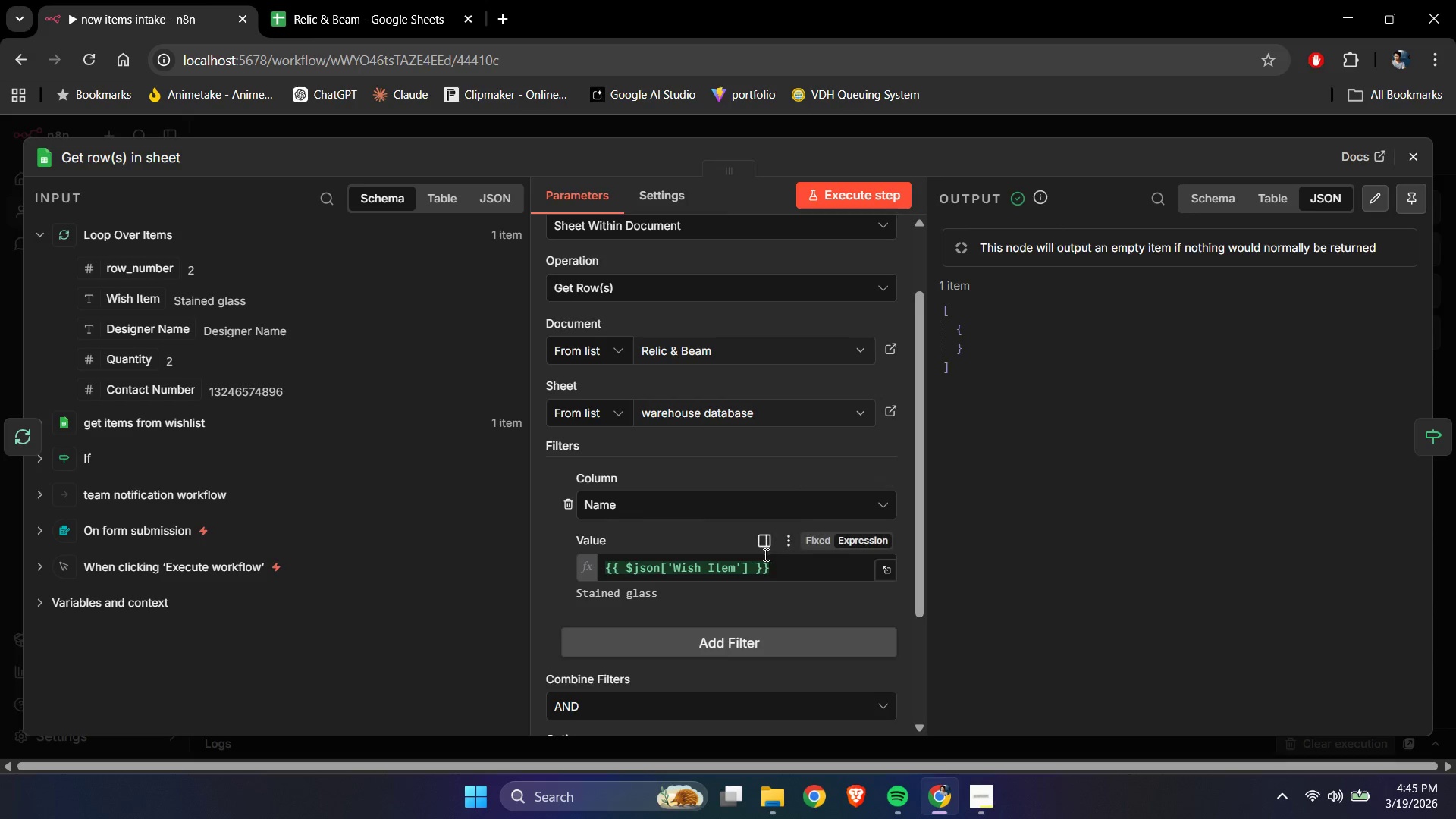 
left_click_drag(start_coordinate=[778, 570], to_coordinate=[540, 571])
 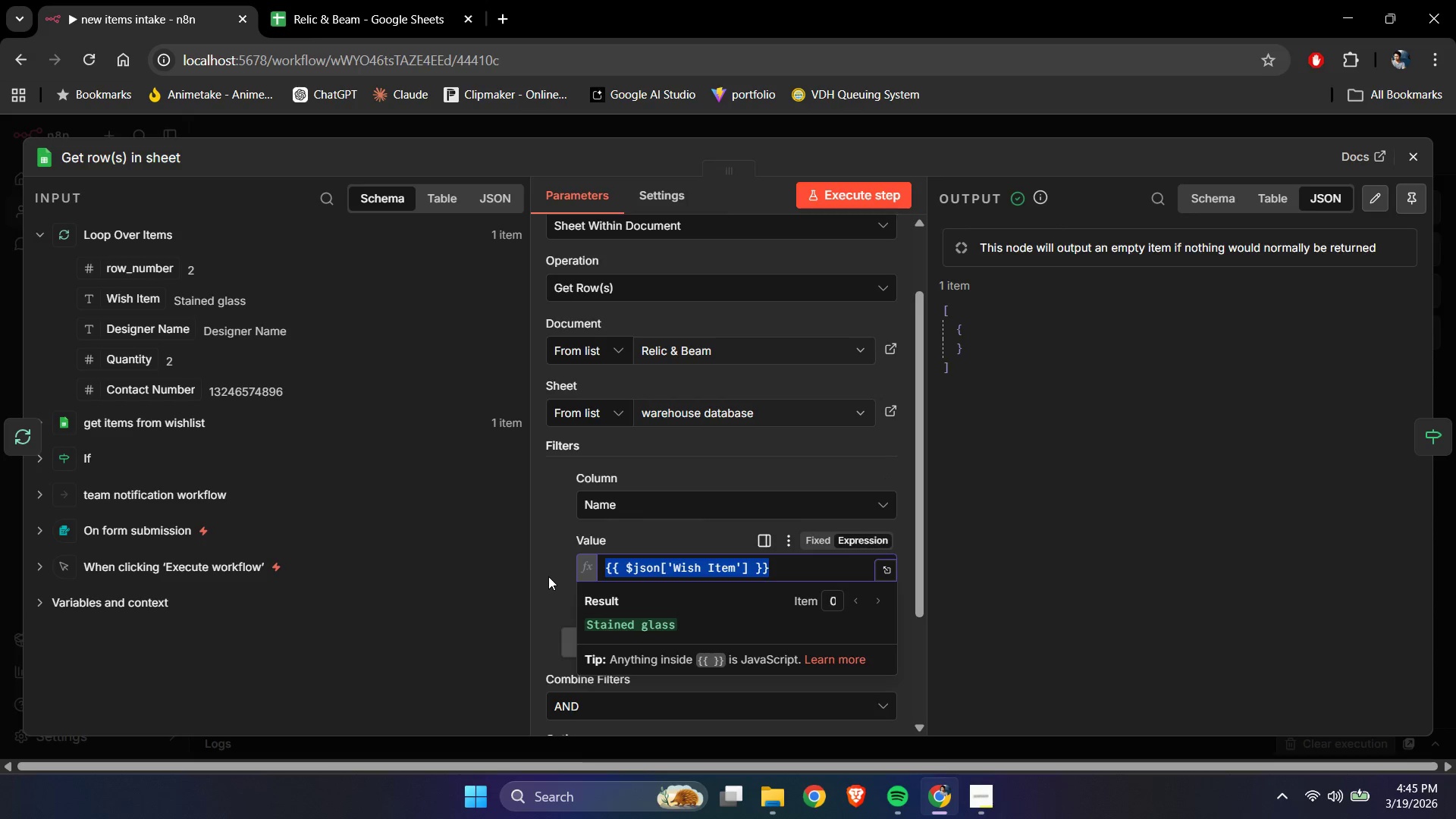 
key(Control+ControlLeft)
 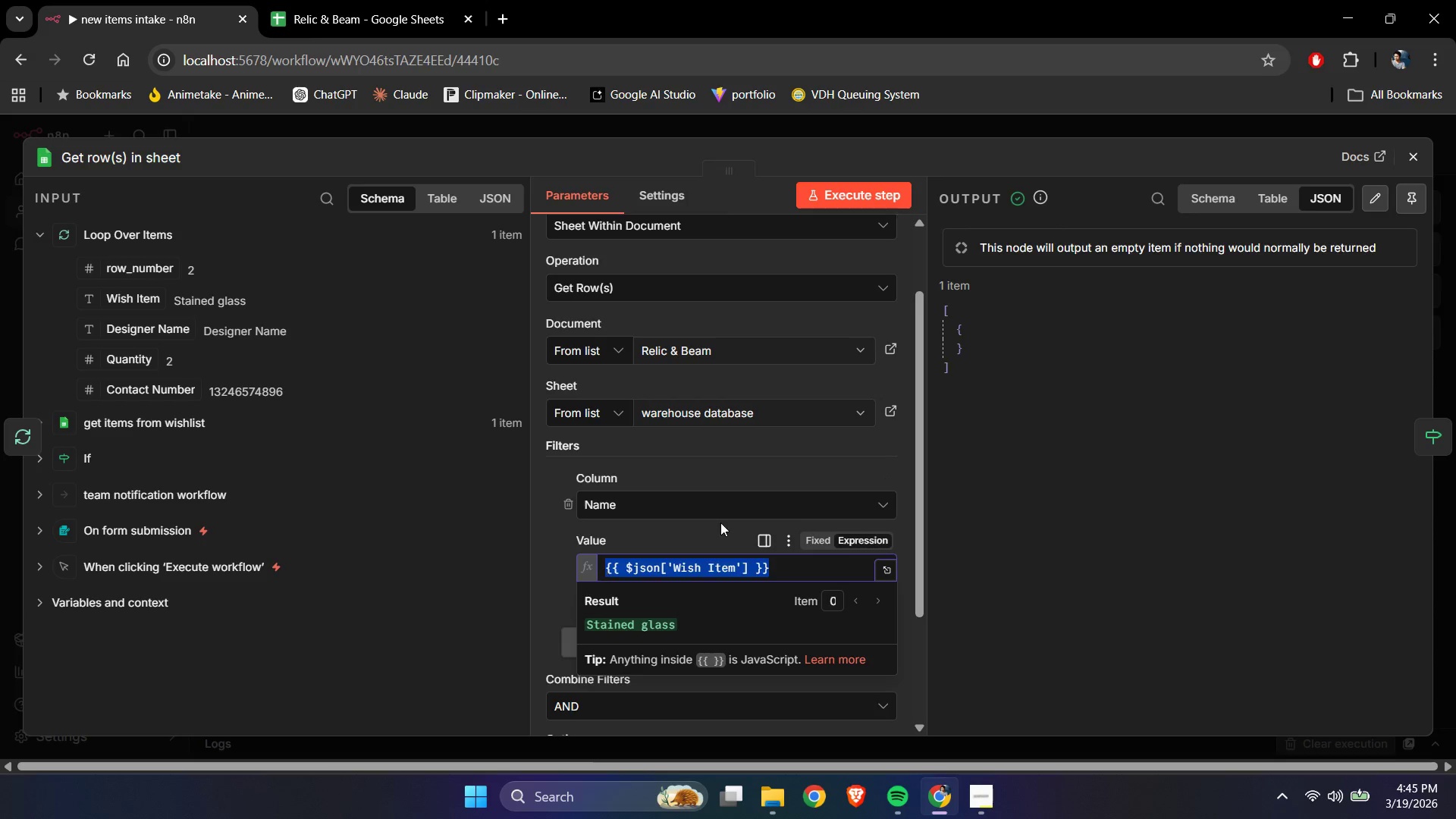 
key(Control+V)
 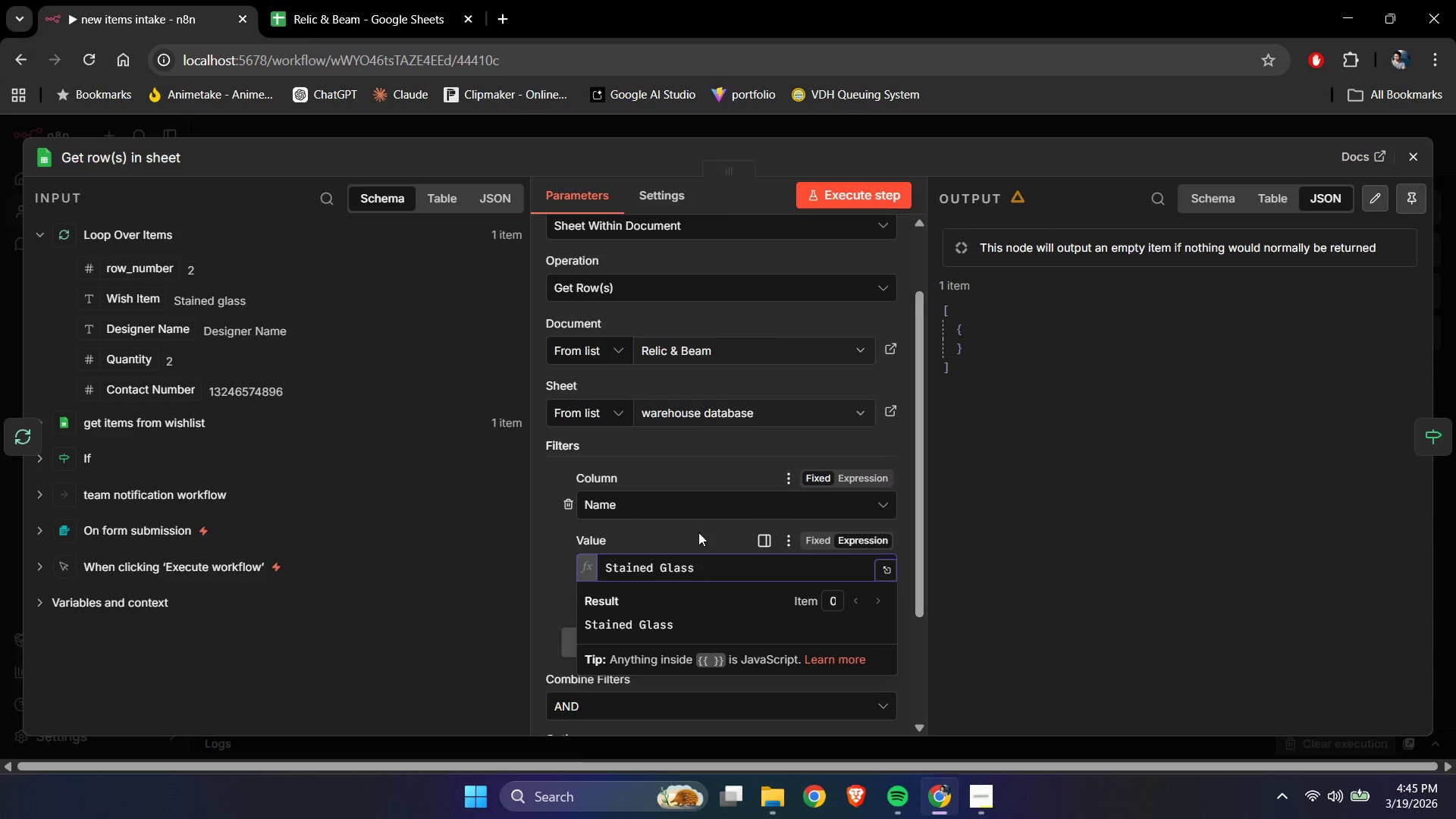 
left_click_drag(start_coordinate=[690, 540], to_coordinate=[698, 538])
 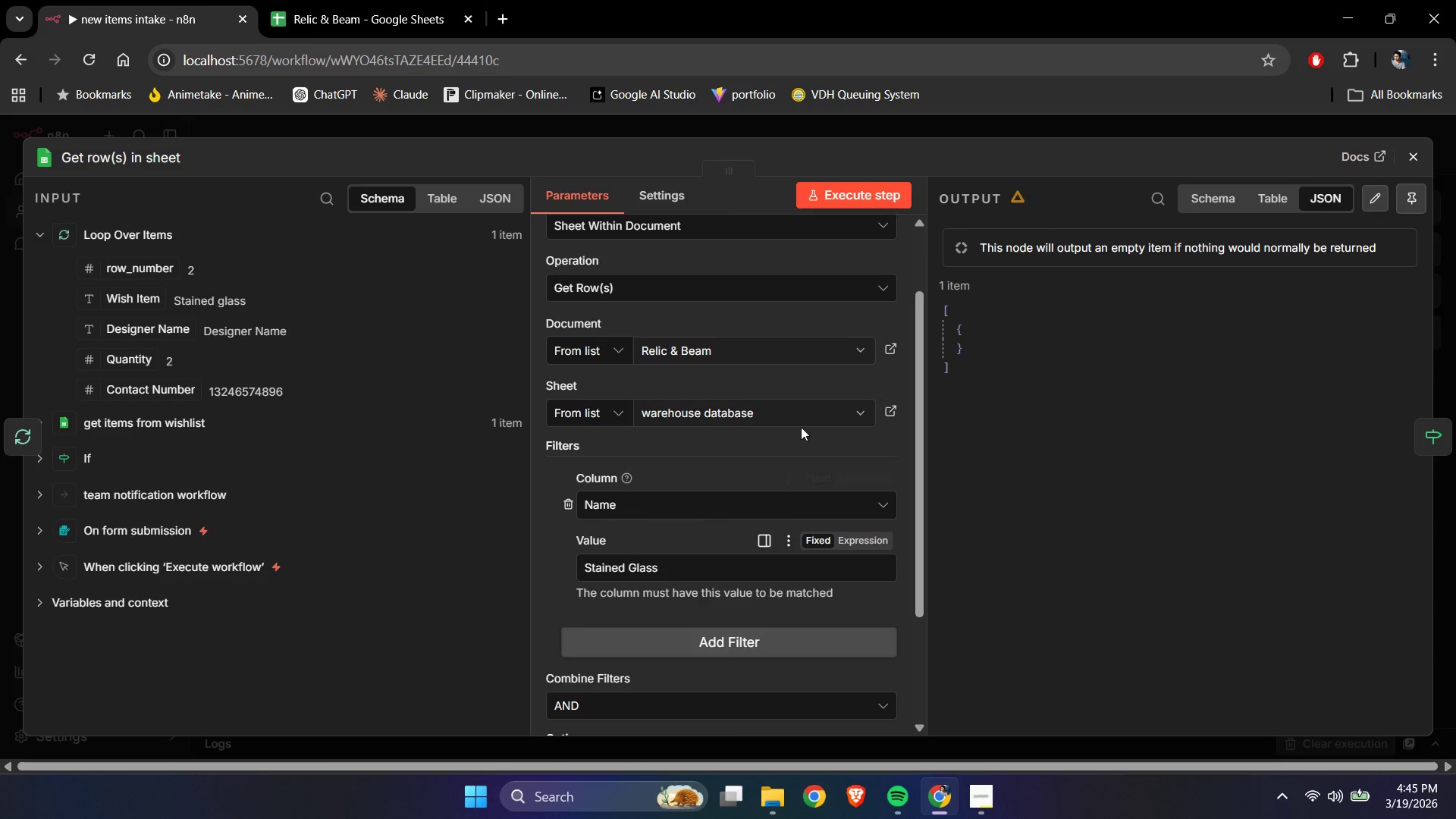 
left_click([840, 189])
 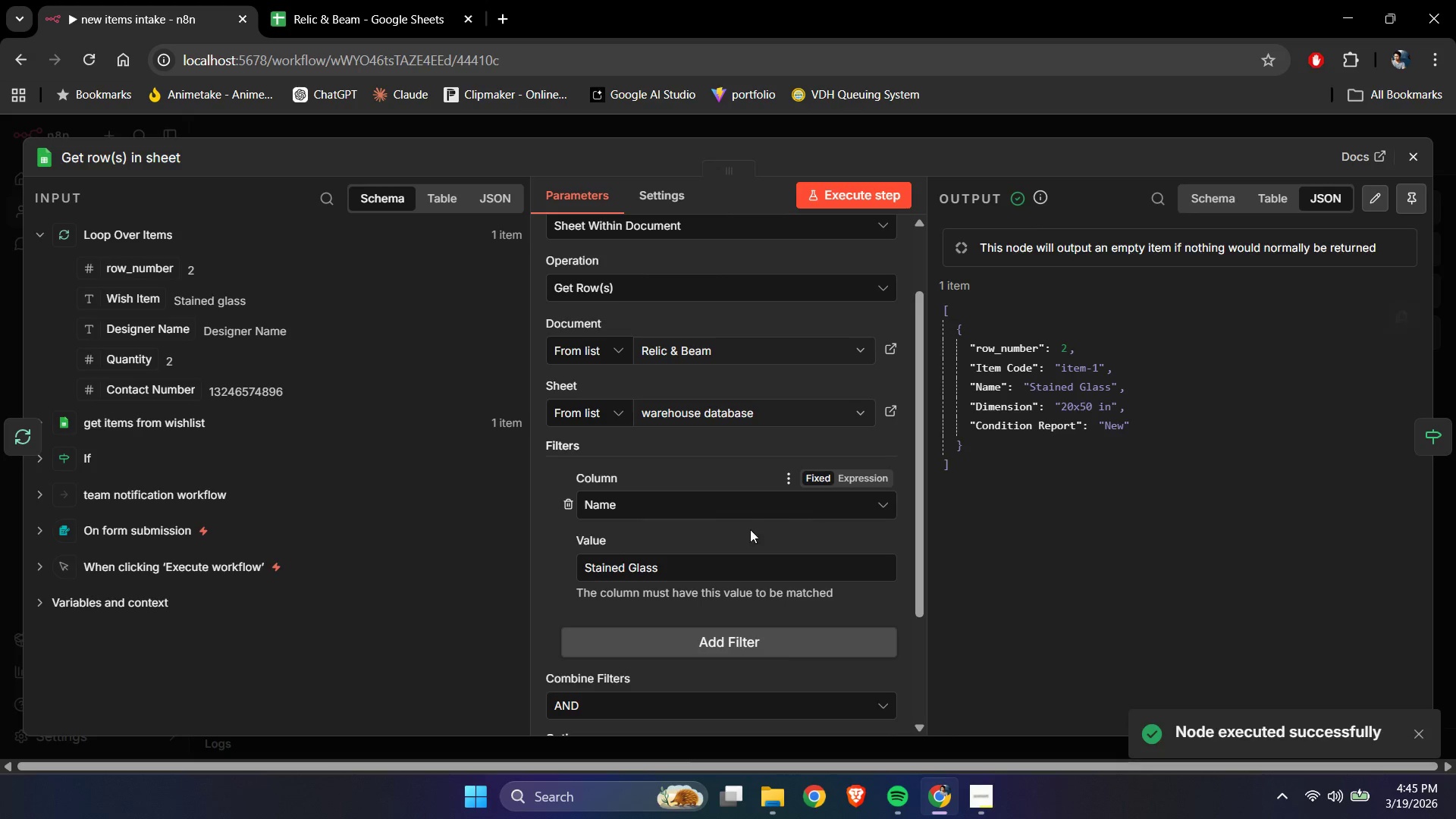 
left_click([676, 543])
 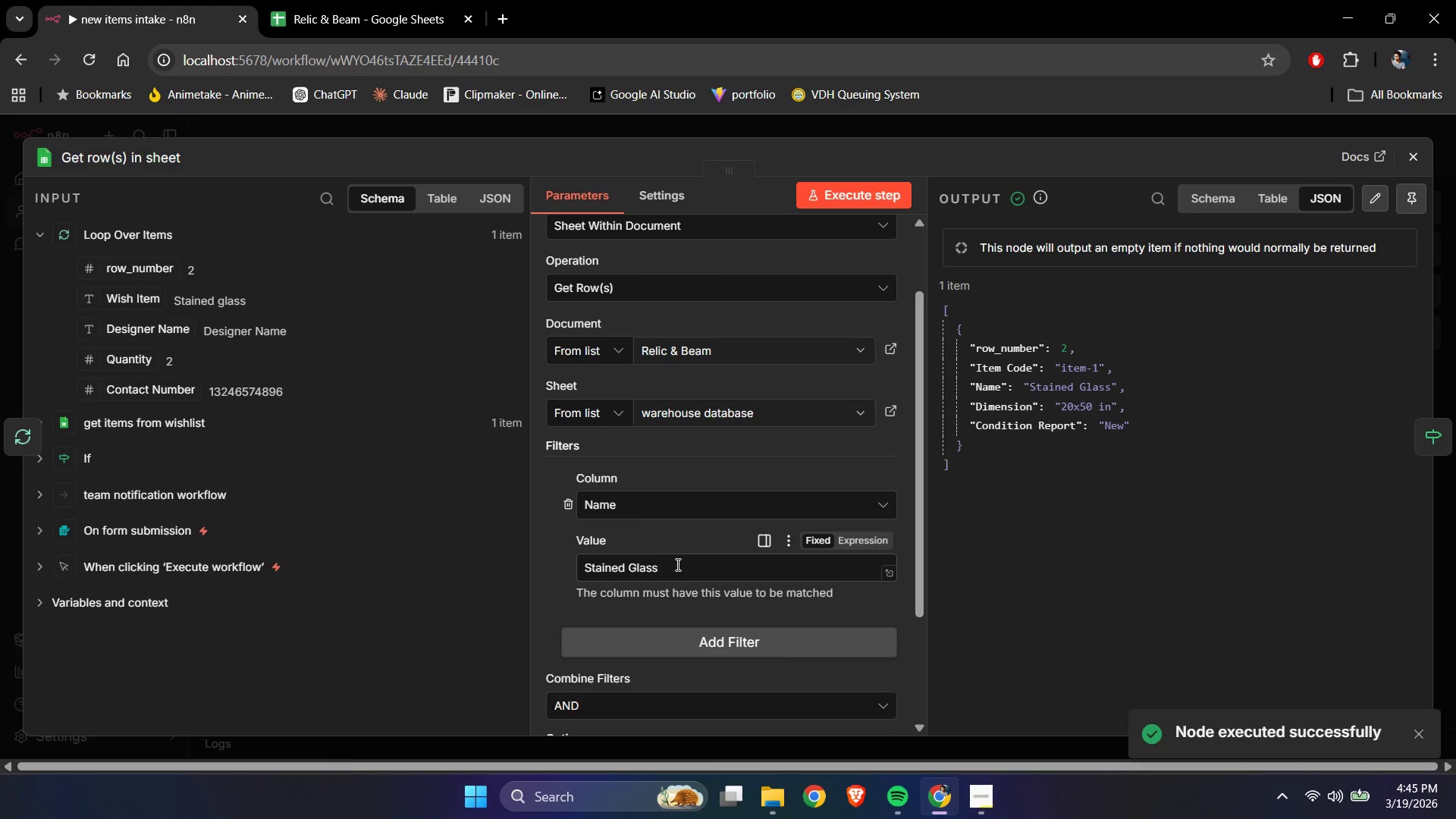 
left_click_drag(start_coordinate=[676, 566], to_coordinate=[566, 570])
 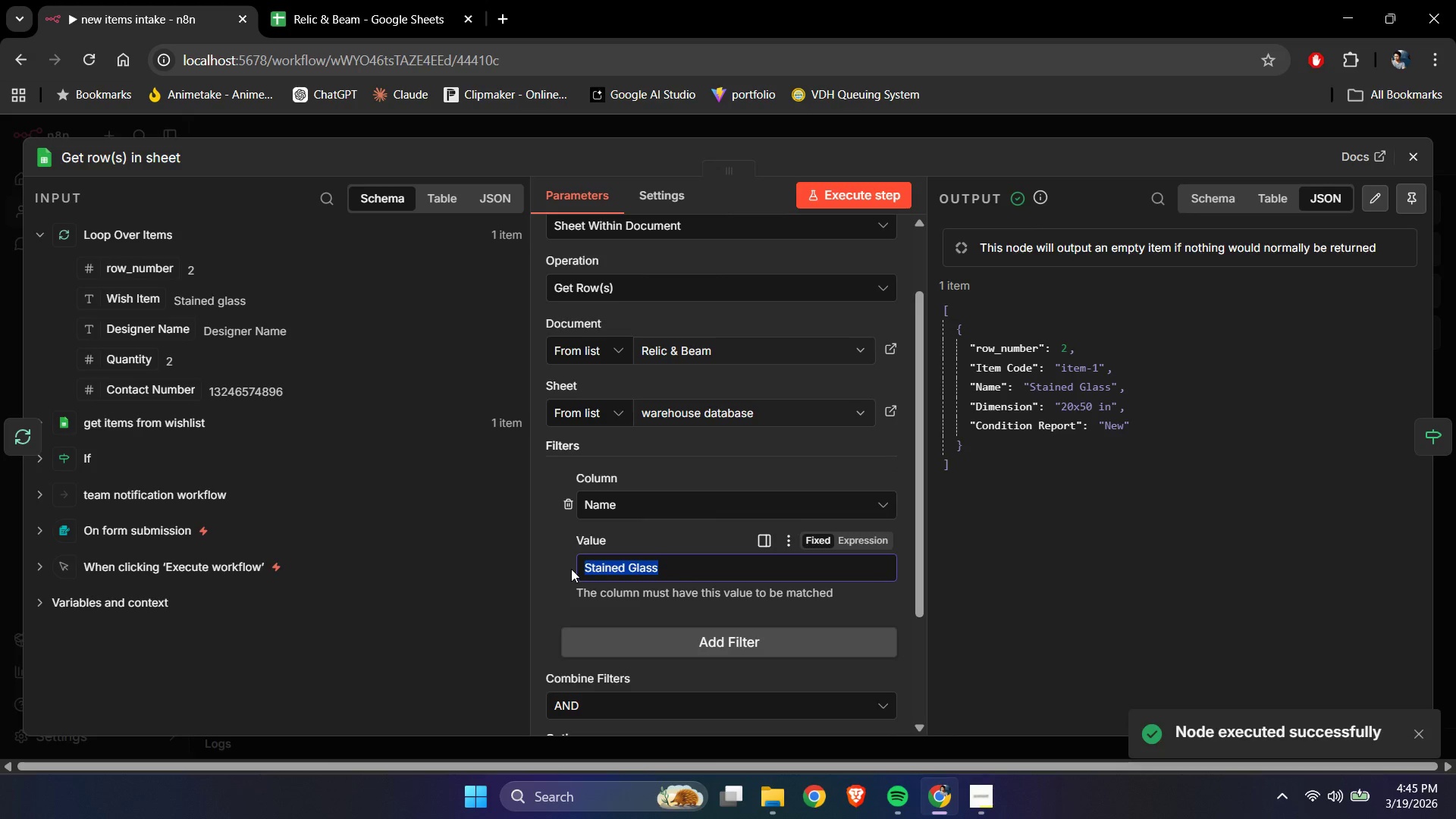 
key(Backspace)
 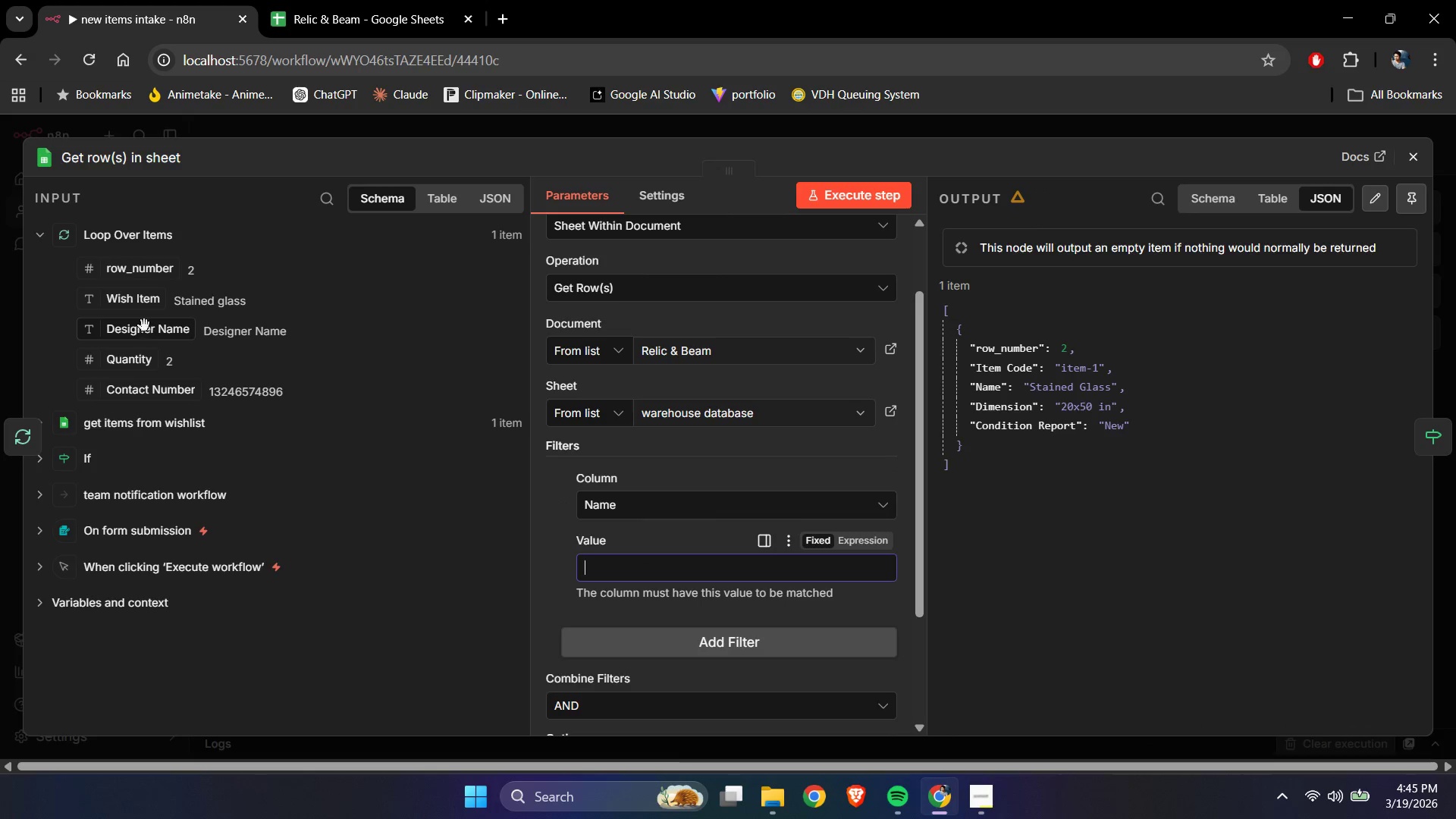 
left_click_drag(start_coordinate=[138, 303], to_coordinate=[626, 570])
 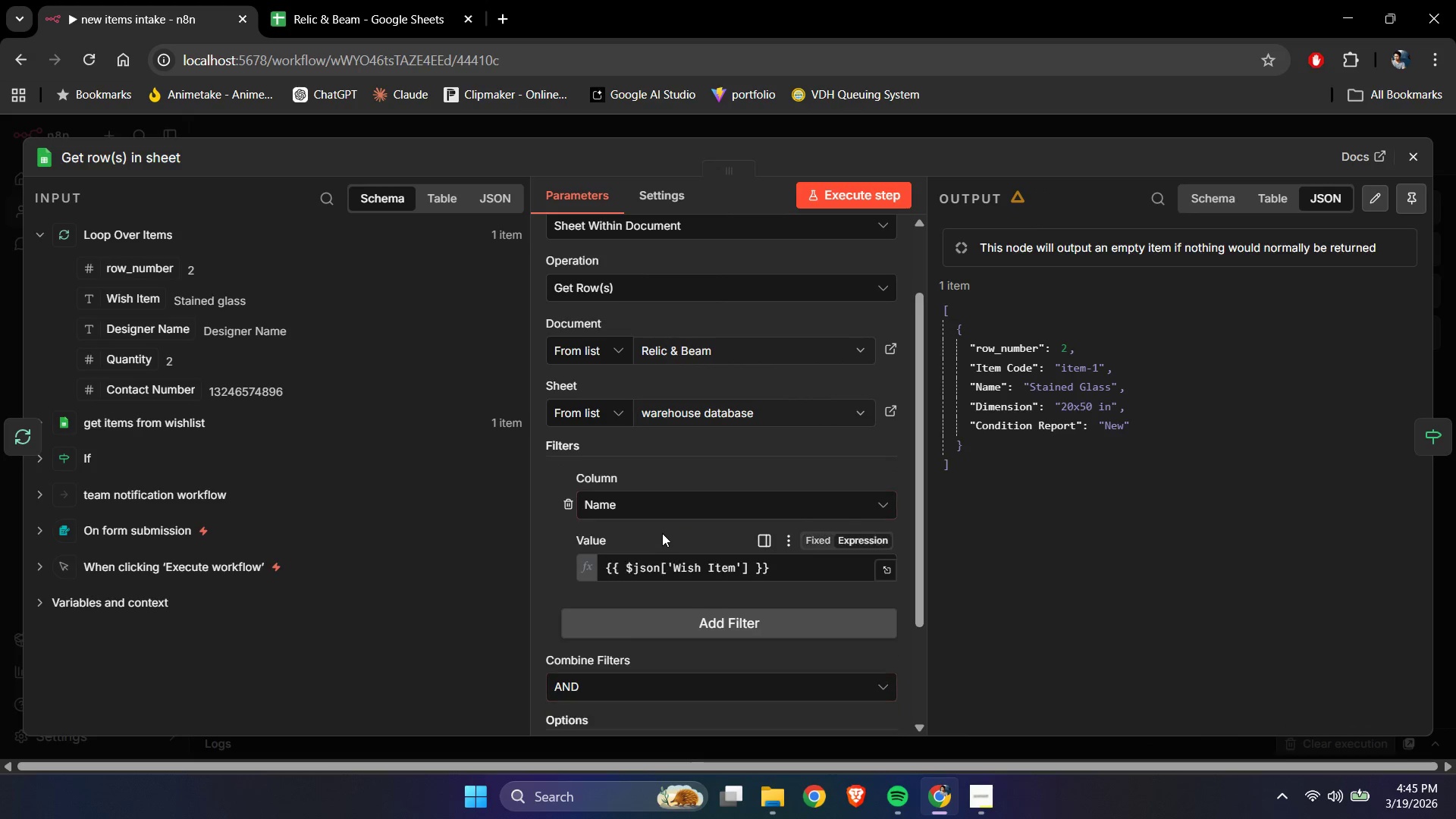 
left_click([662, 533])
 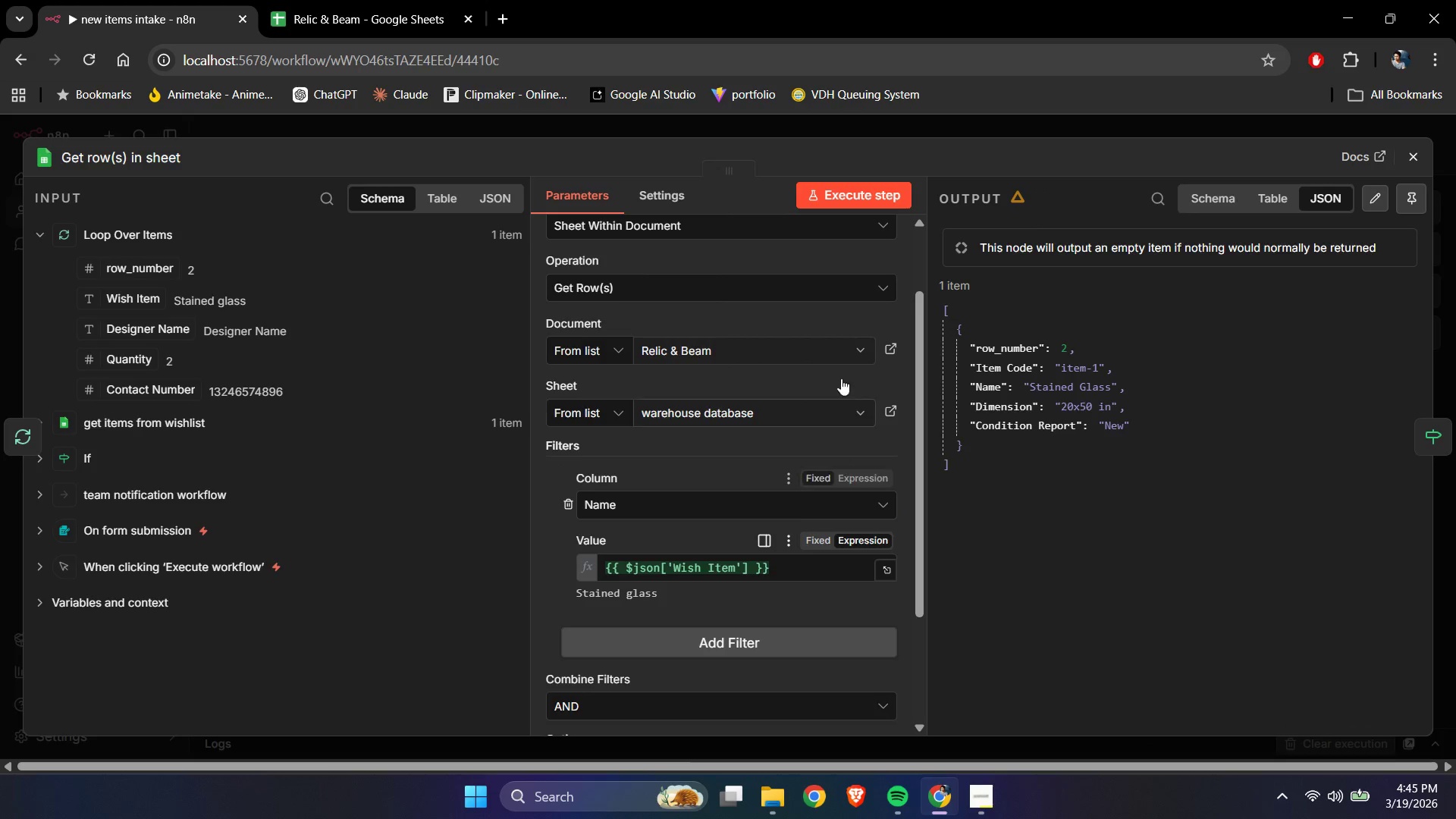 
left_click([864, 193])
 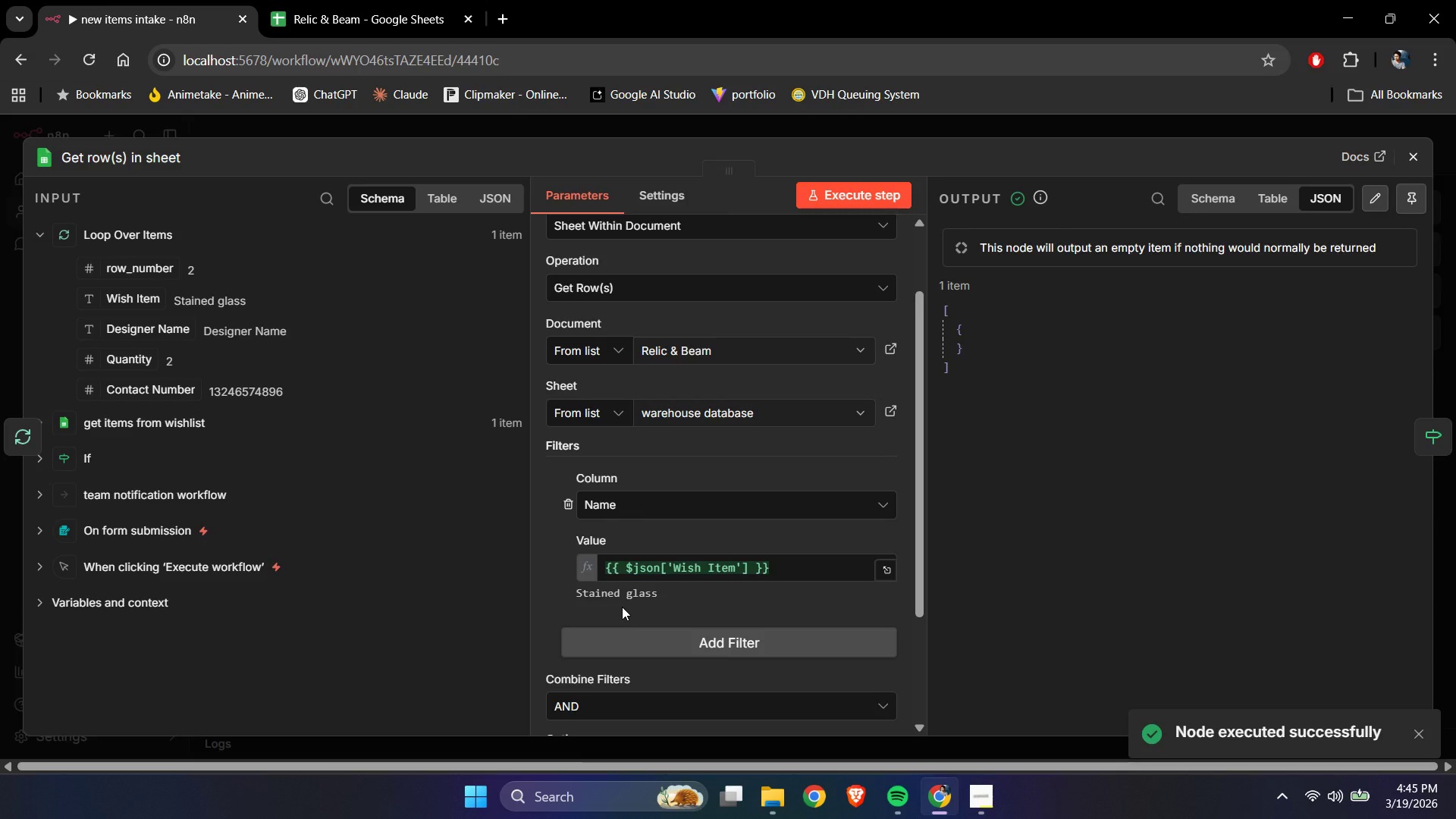 
wait(10.06)
 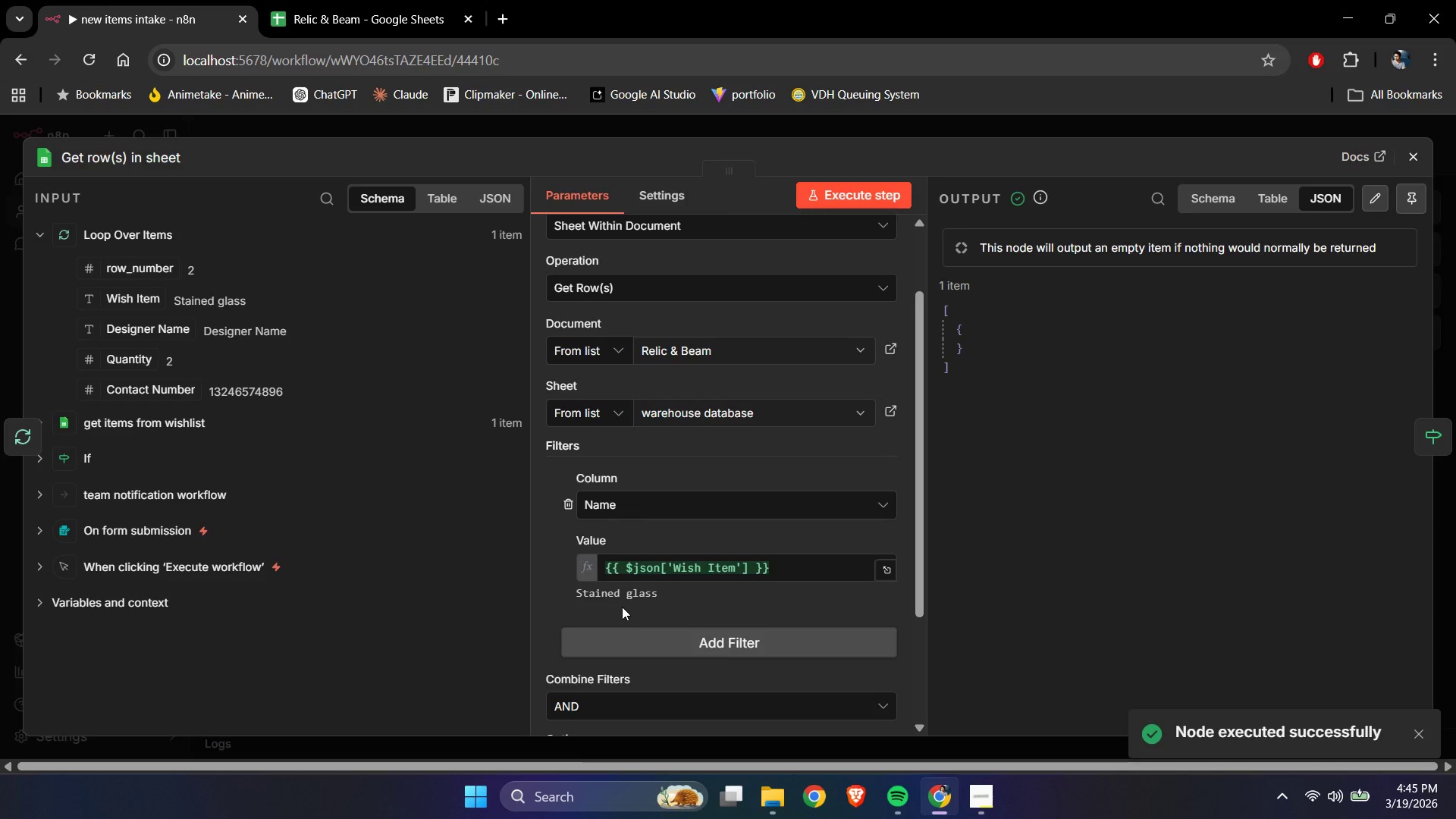 
left_click_drag(start_coordinate=[791, 566], to_coordinate=[575, 566])
 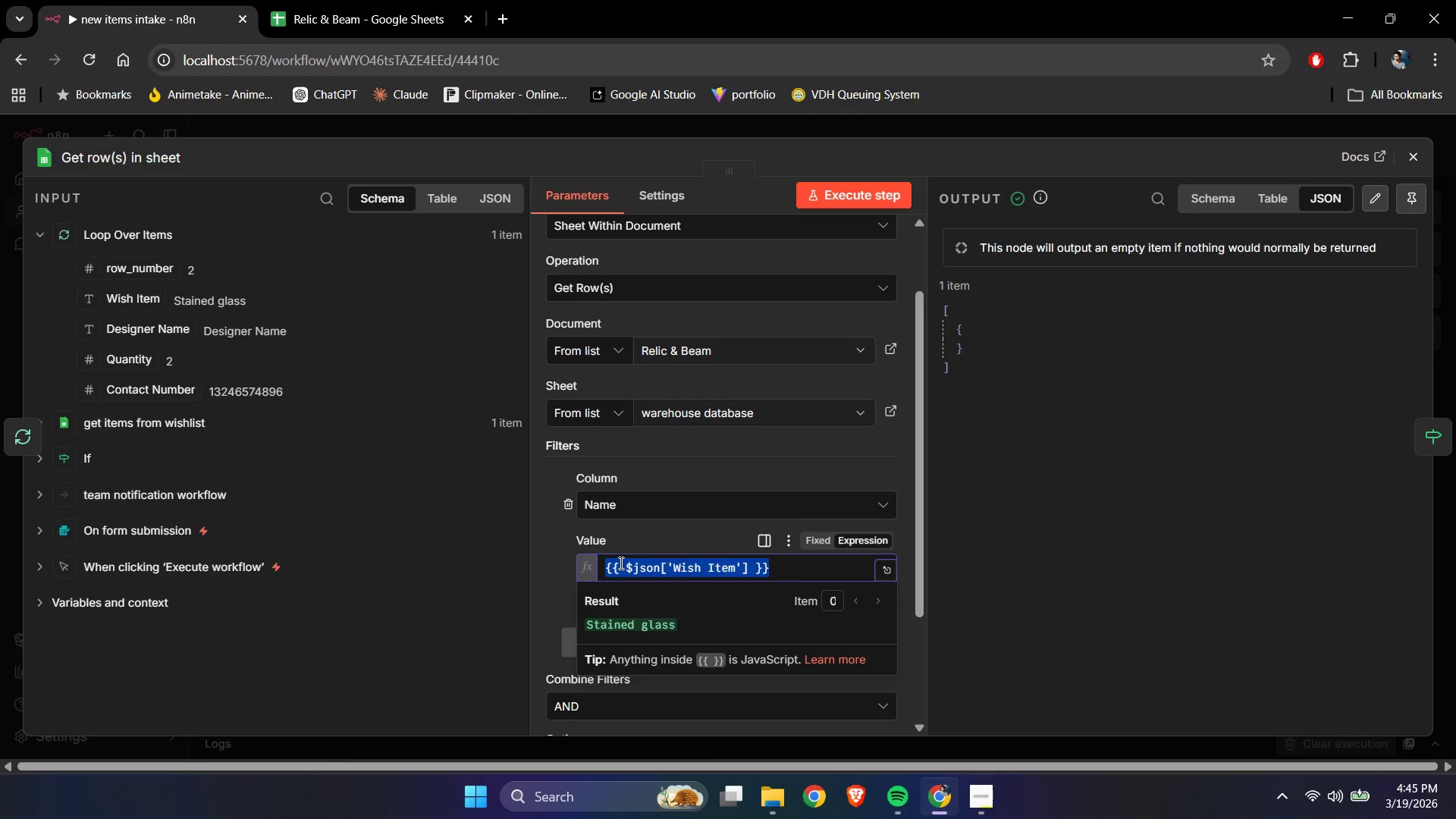 
key(Backspace)
 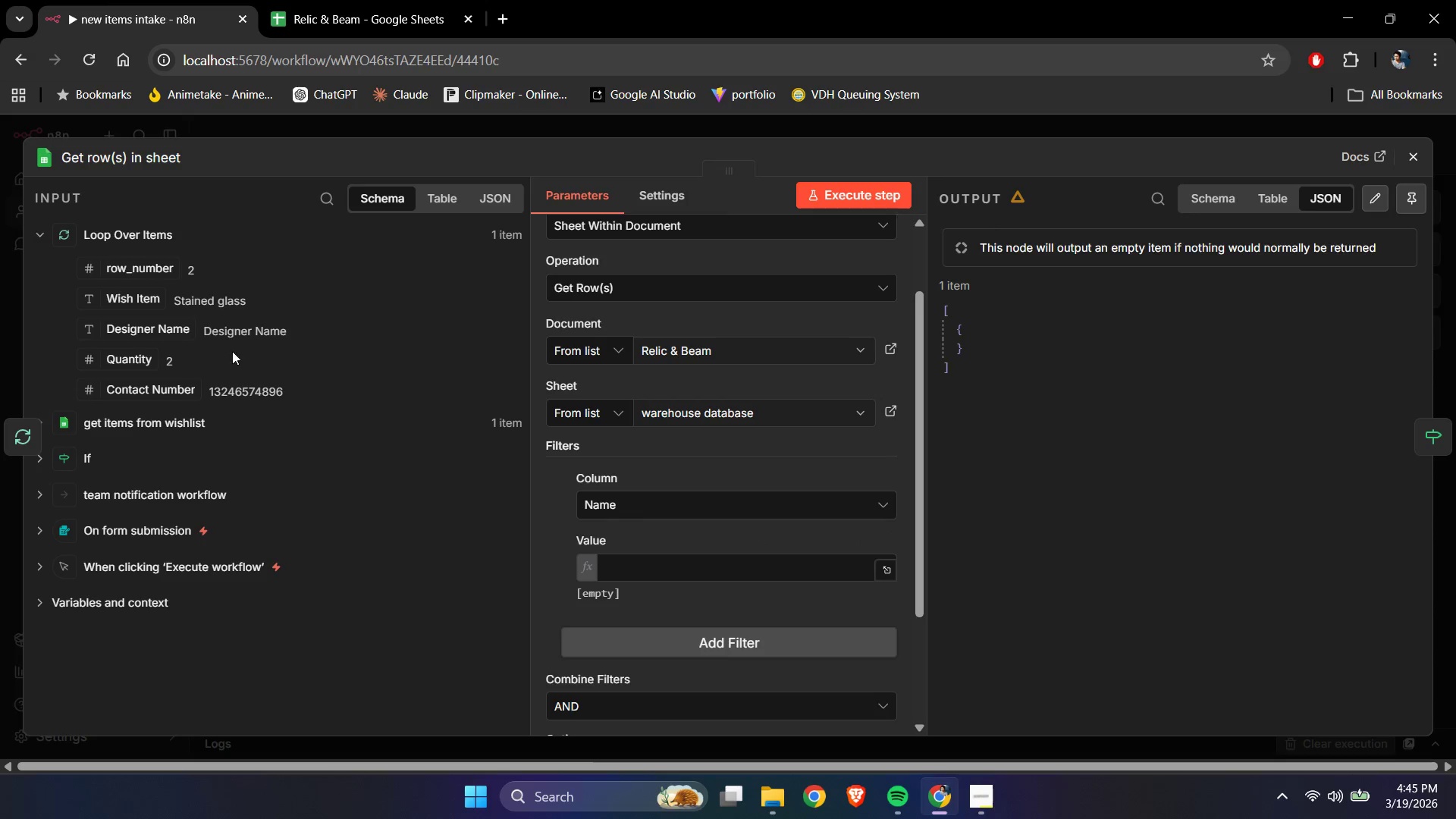 
double_click([204, 297])
 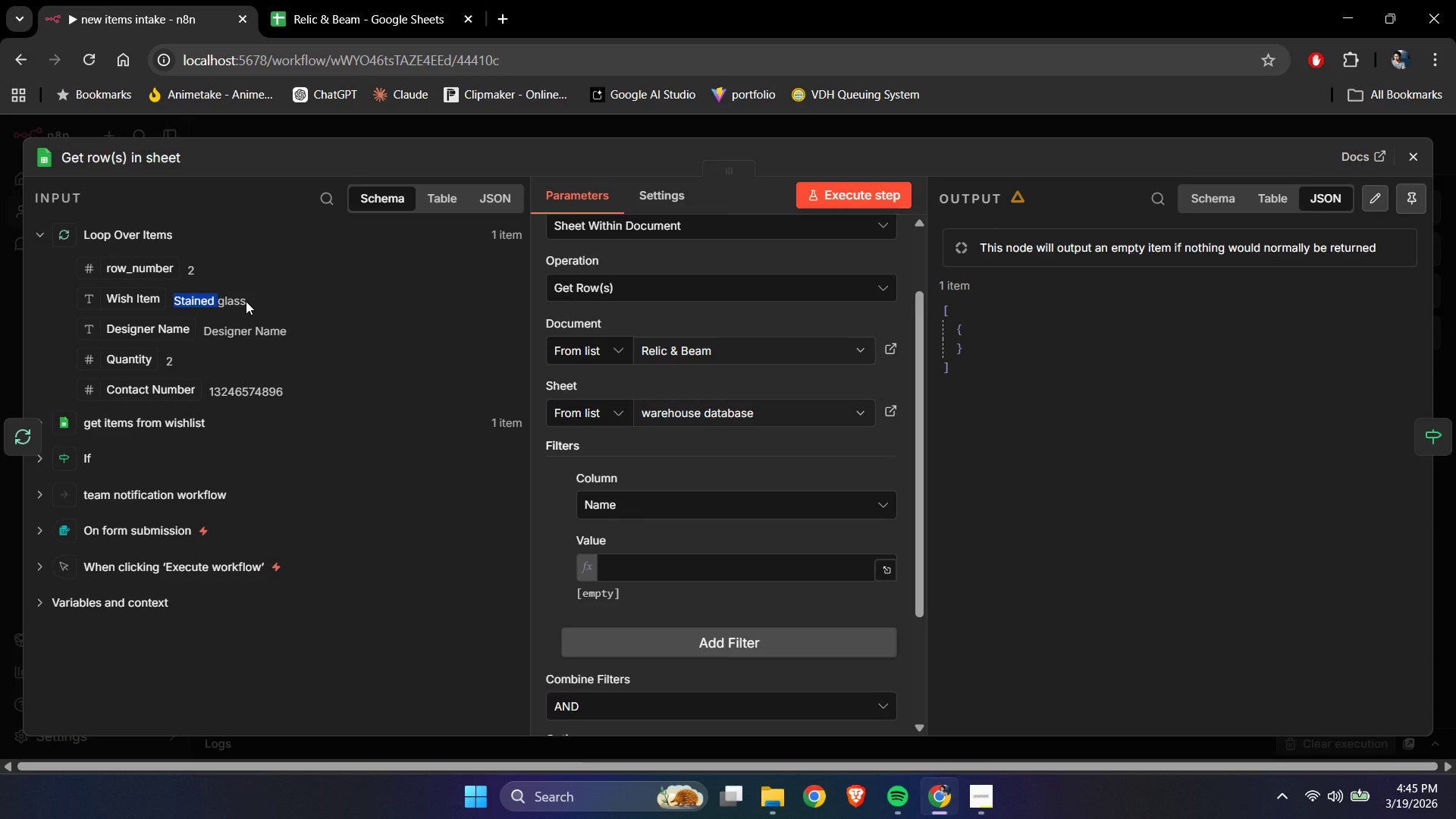 
hold_key(key=ShiftLeft, duration=0.52)
left_click([246, 301])